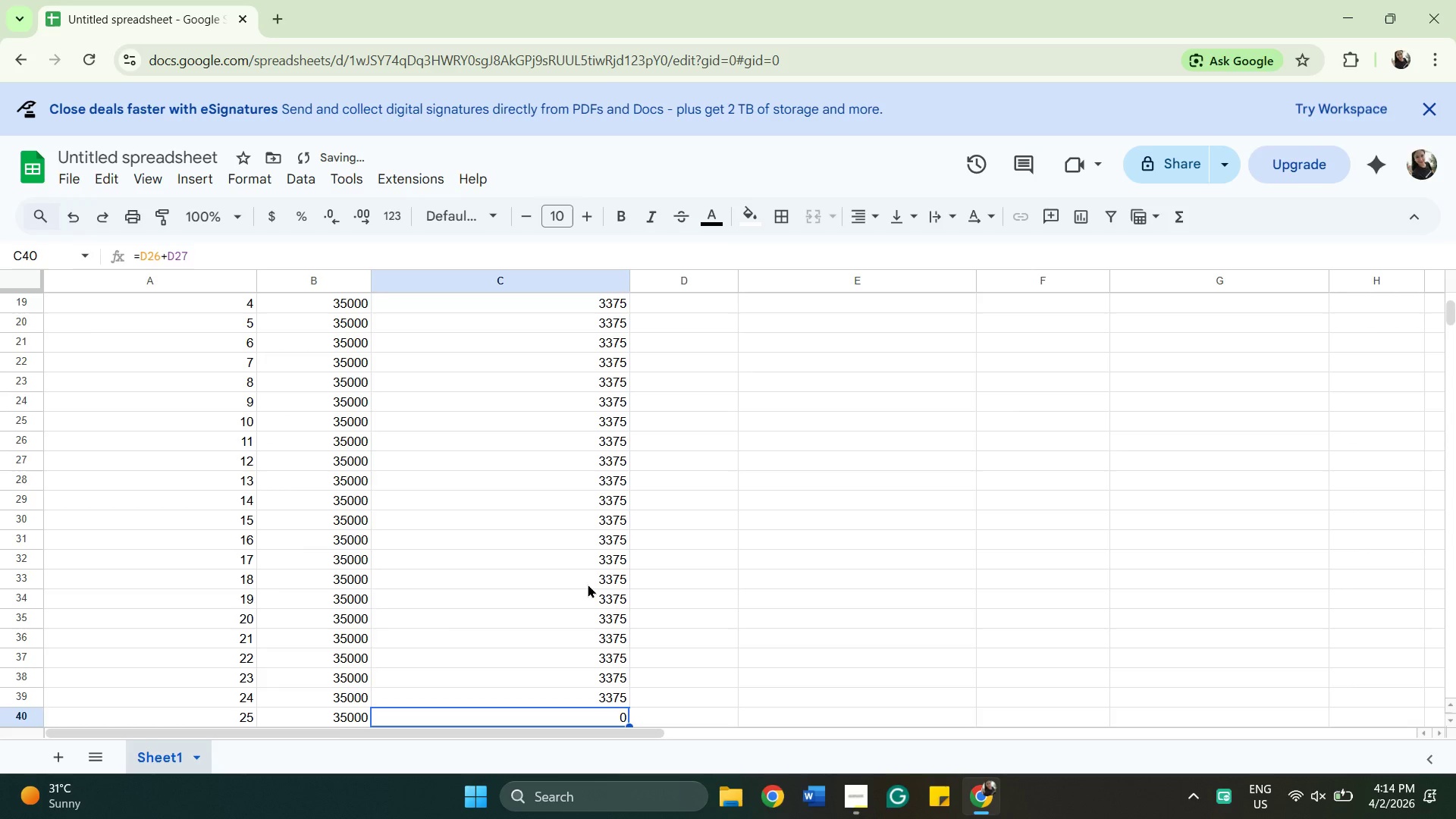 
key(Control+ControlLeft)
 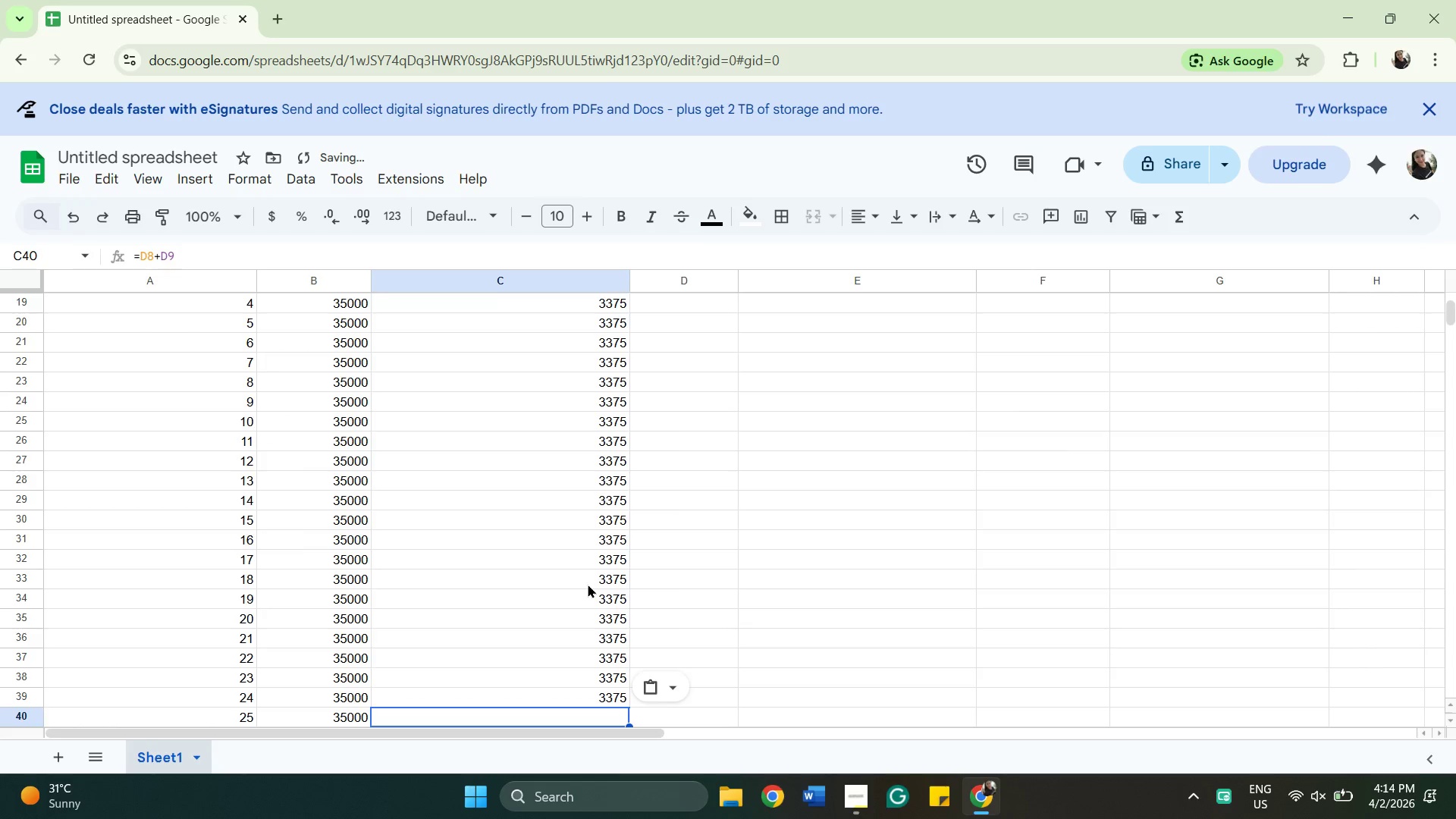 
key(Control+V)
 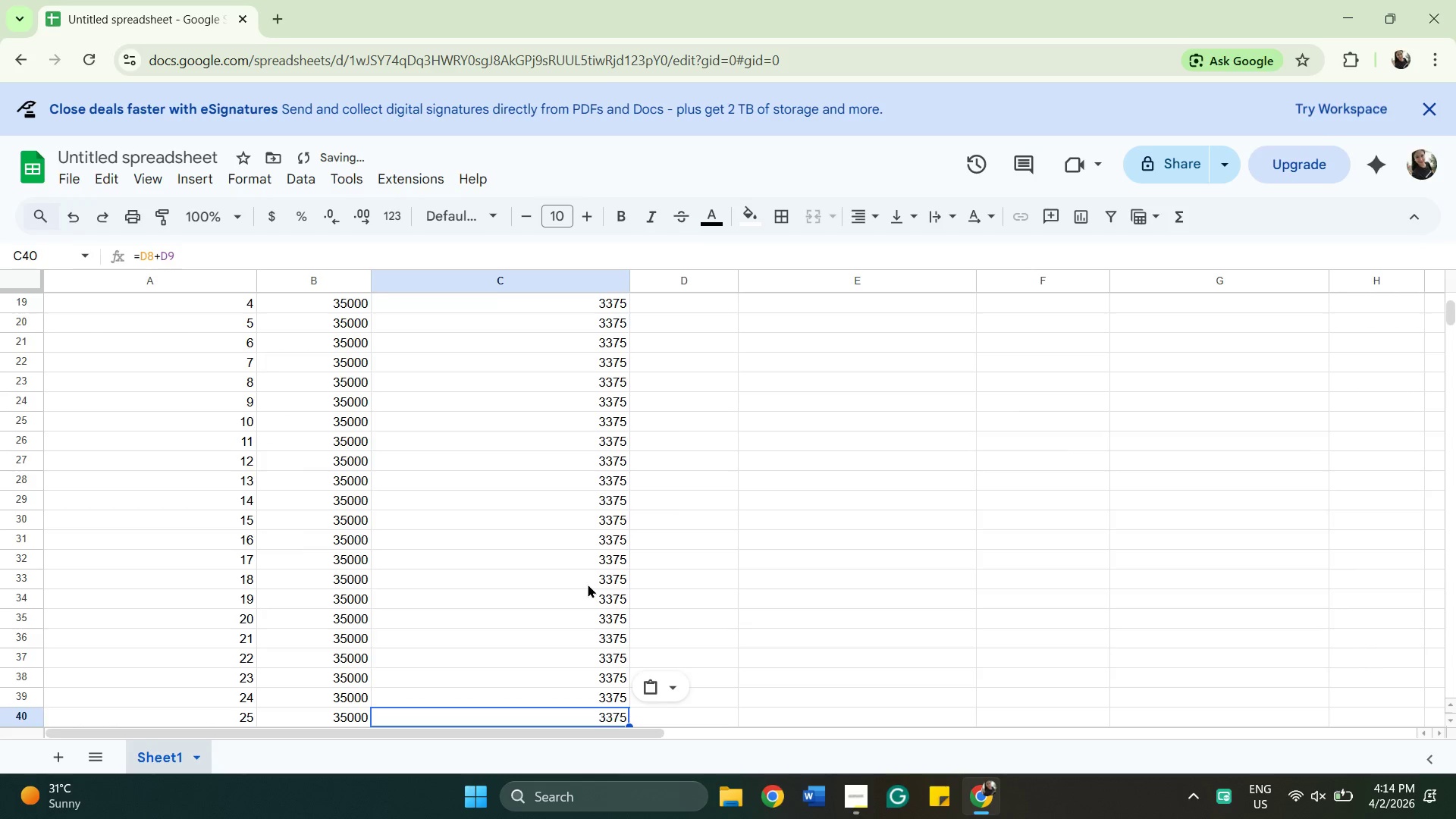 
key(ArrowDown)
 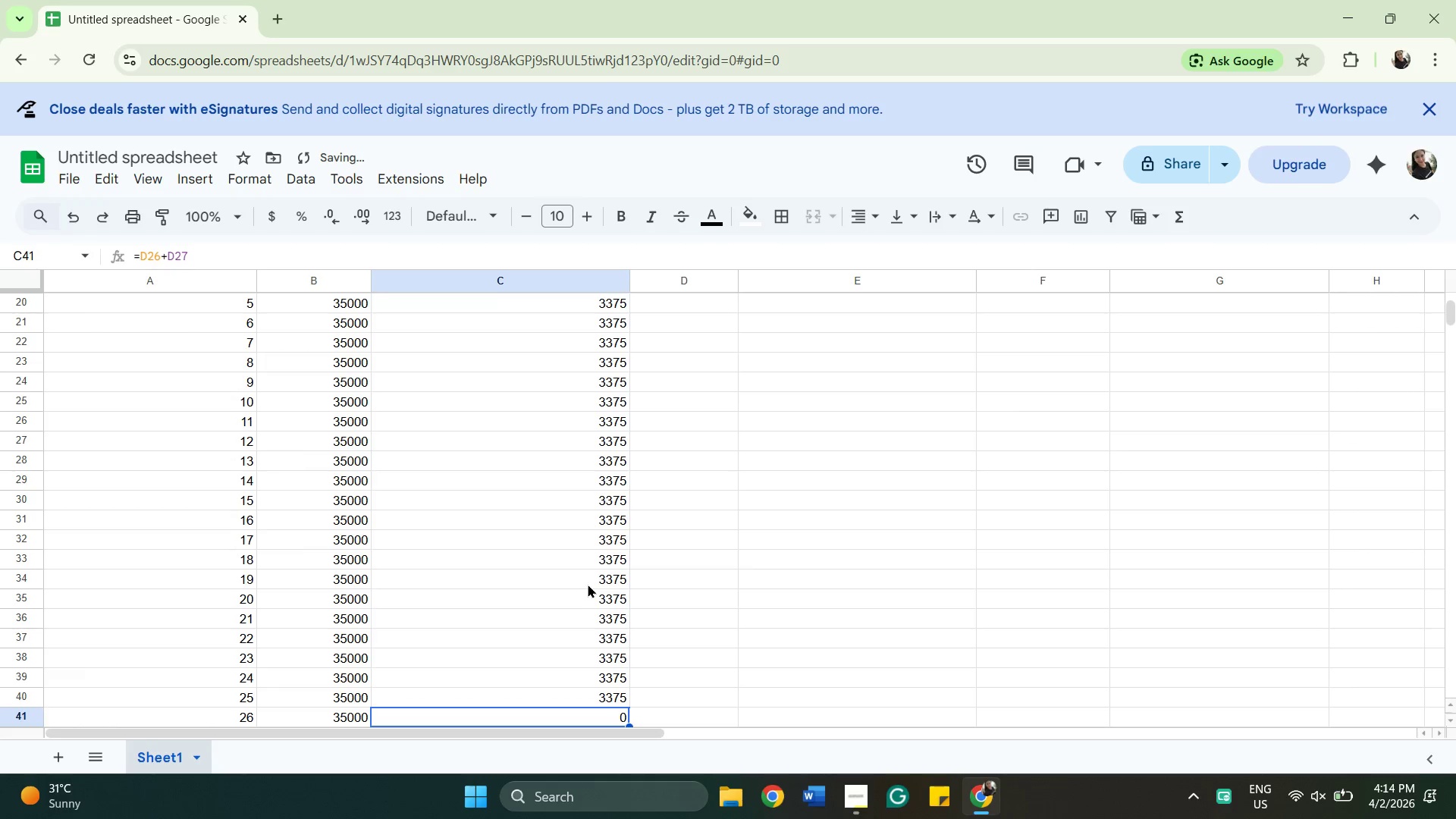 
key(Control+ArrowDown)
 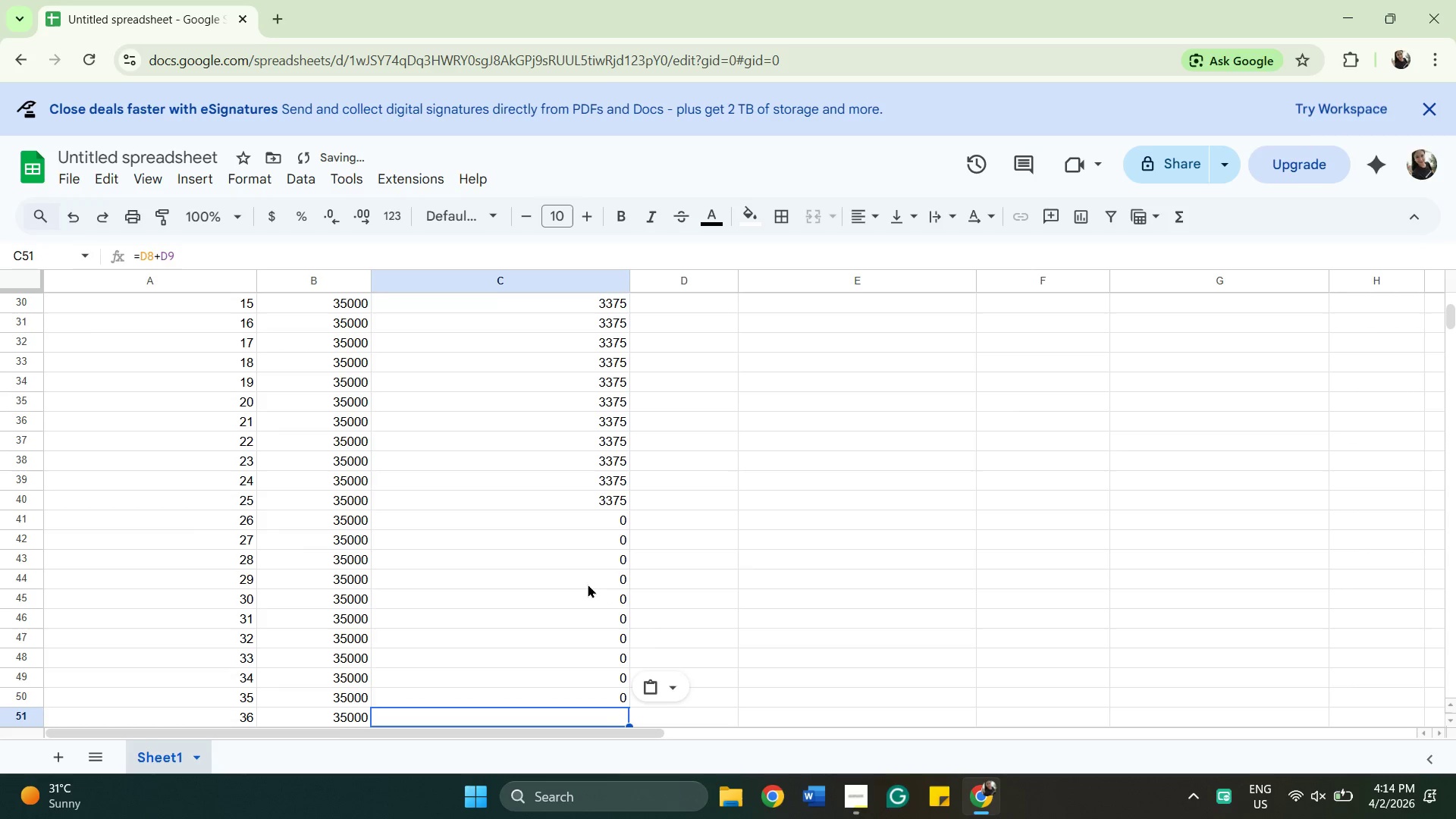 
key(Control+V)
 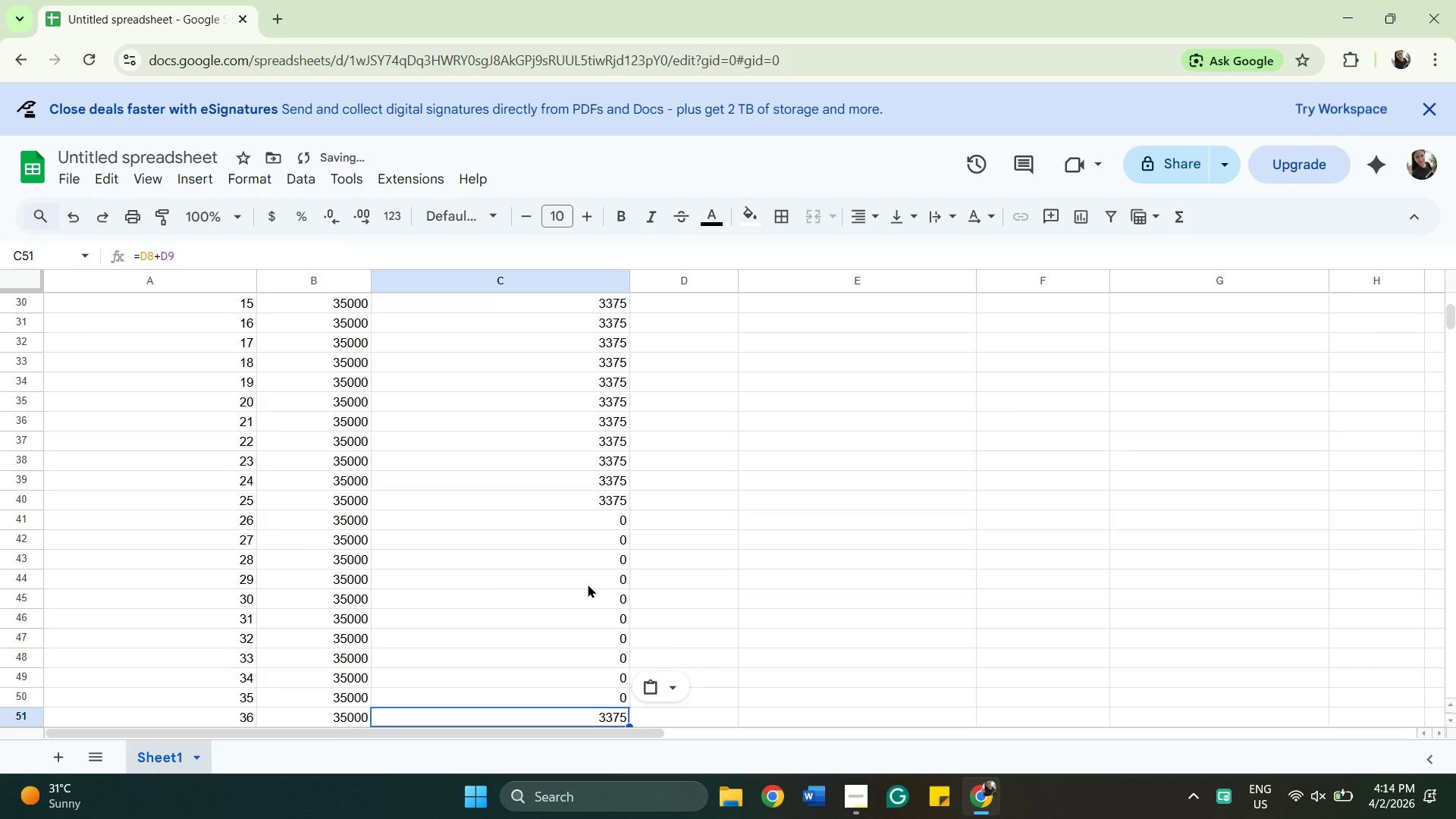 
key(Control+ControlLeft)
 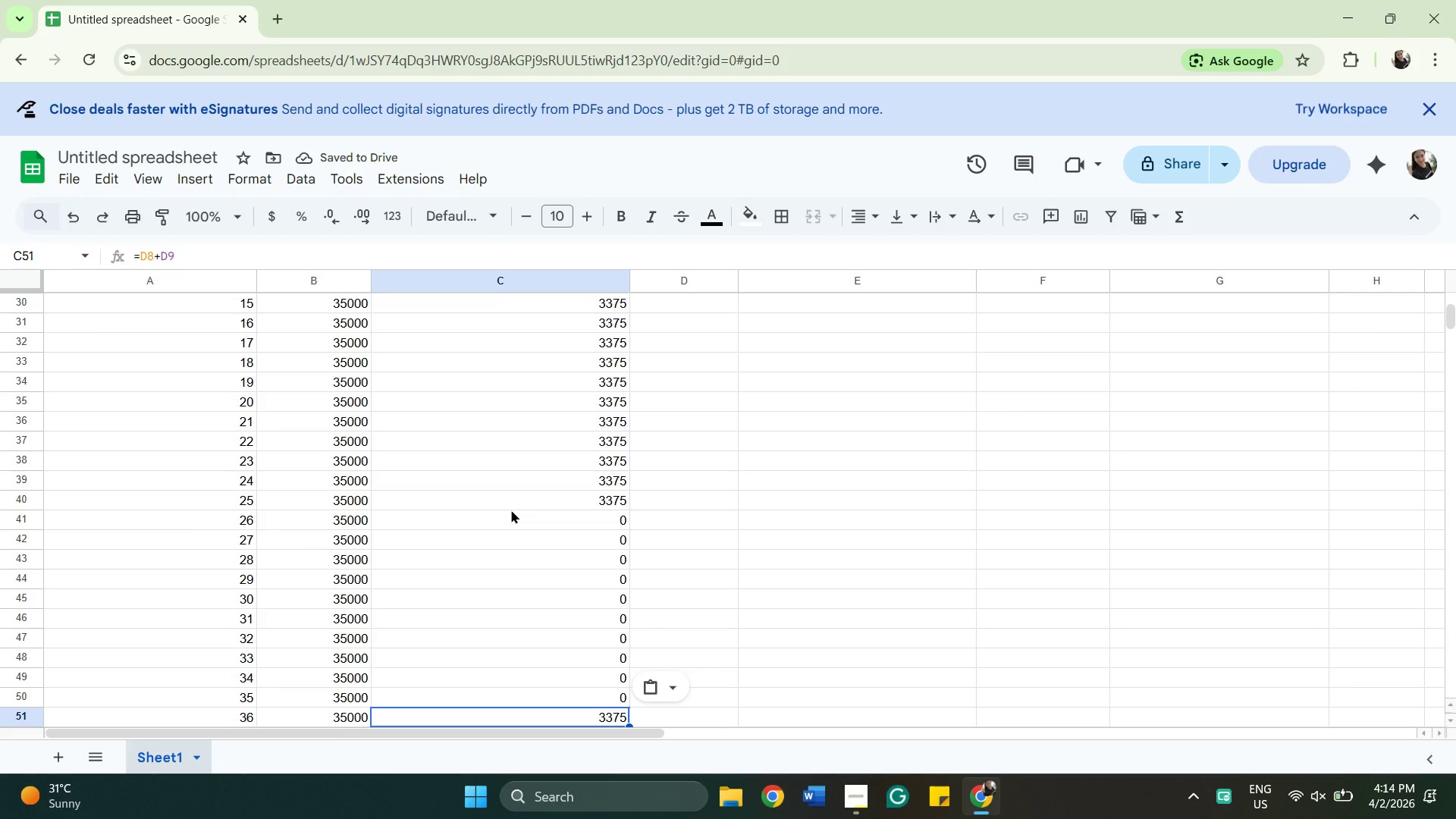 
left_click([521, 520])
 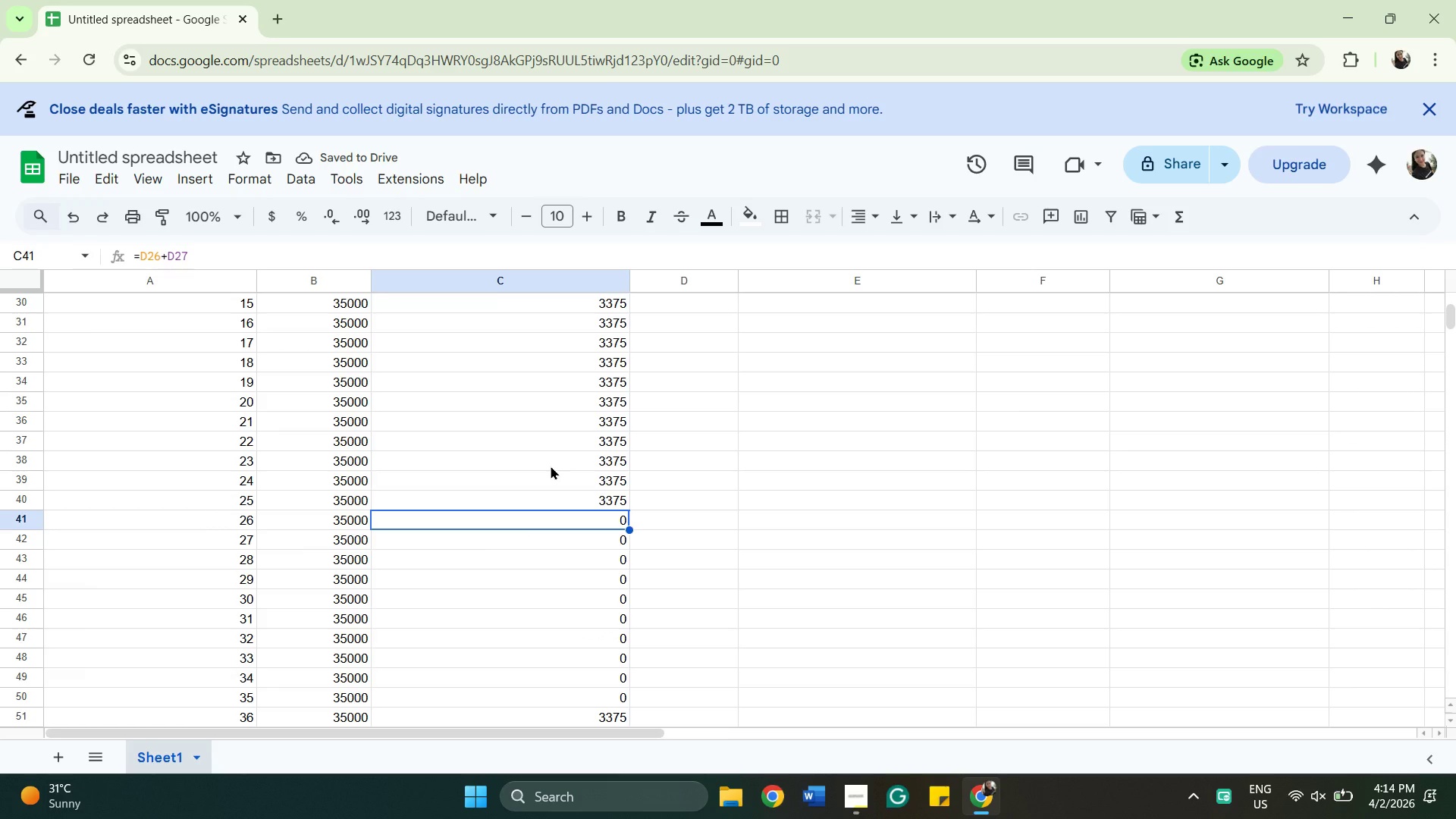 
key(Control+V)
 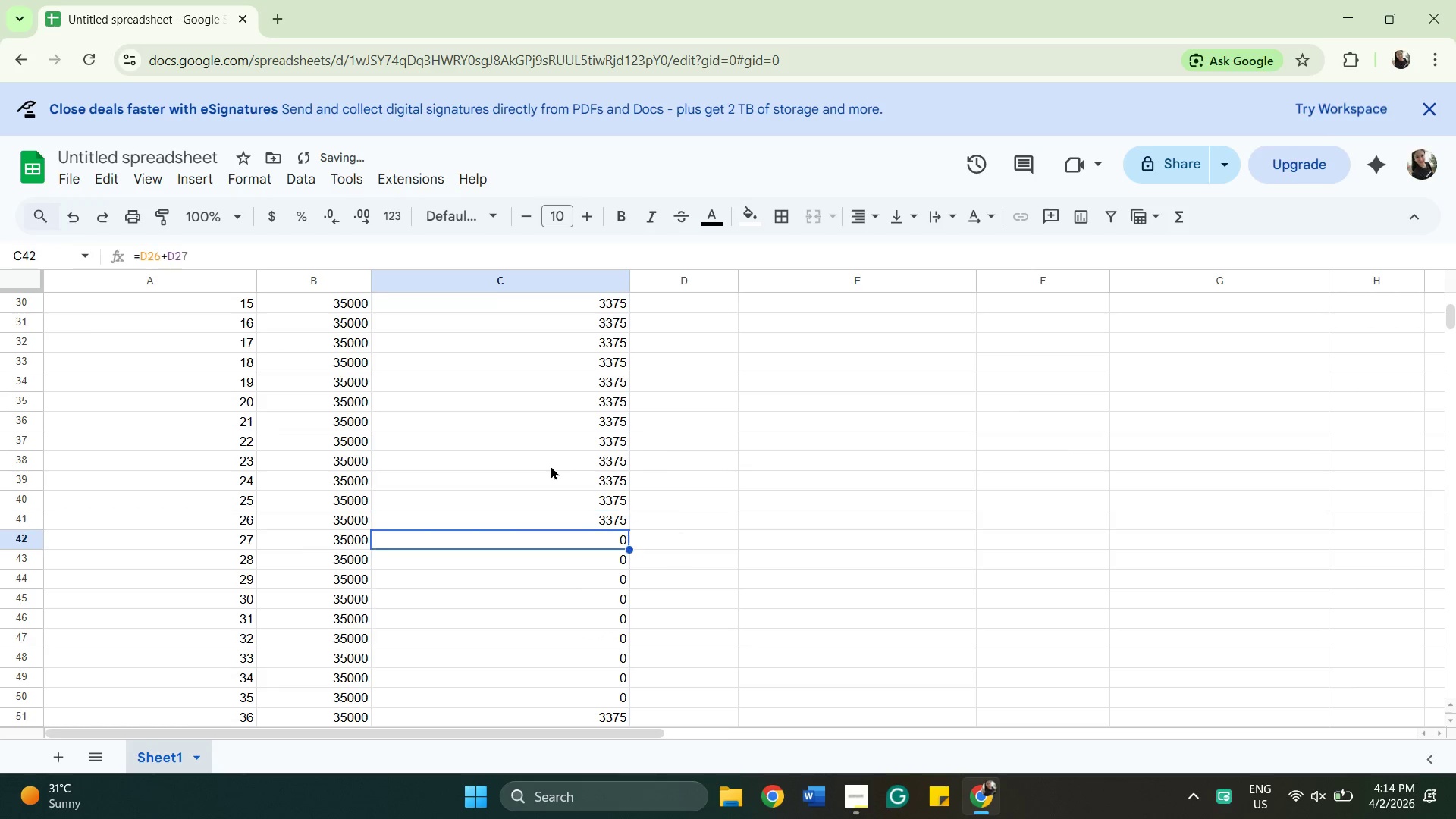 
key(ArrowDown)
 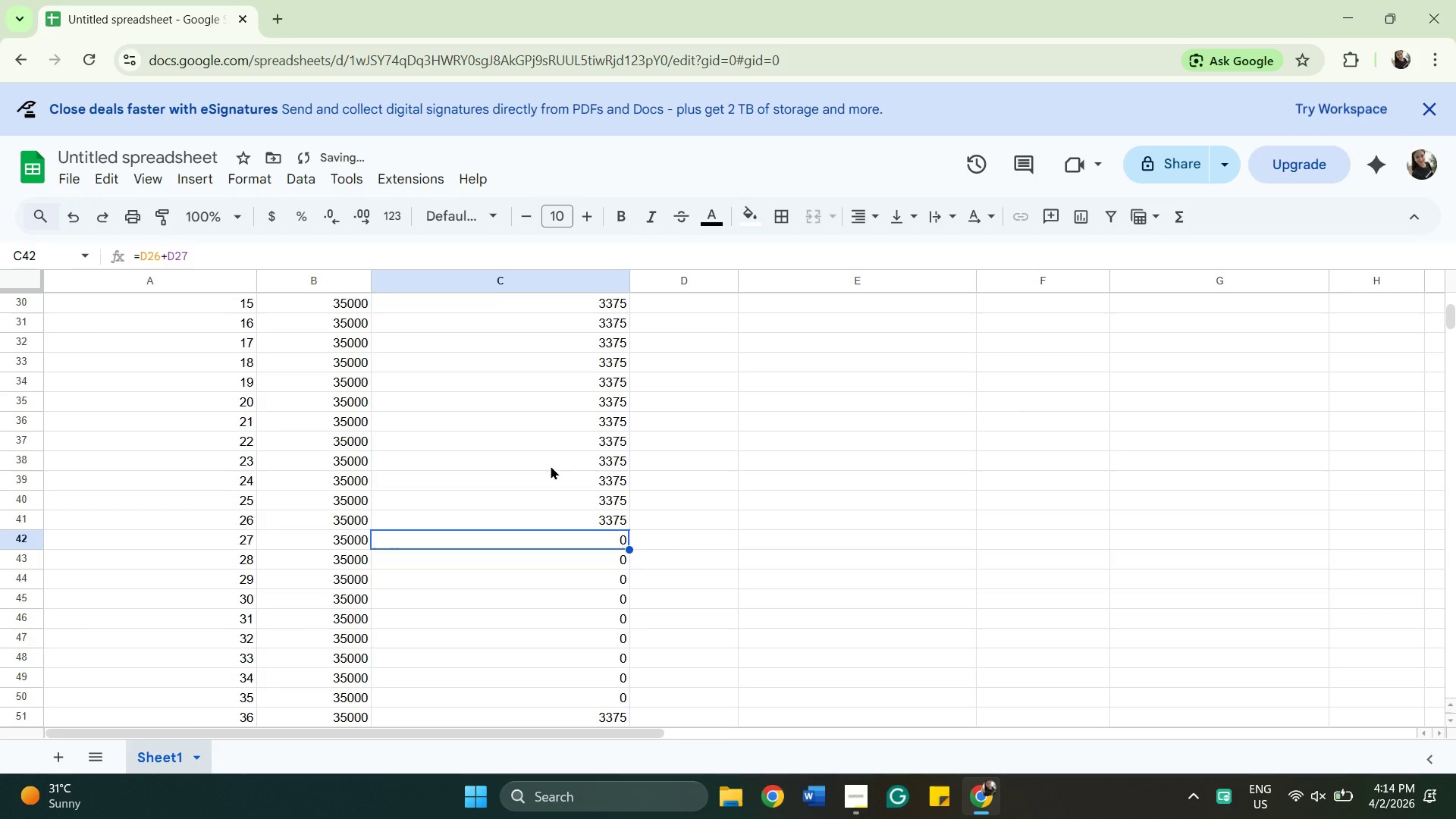 
key(Control+ControlLeft)
 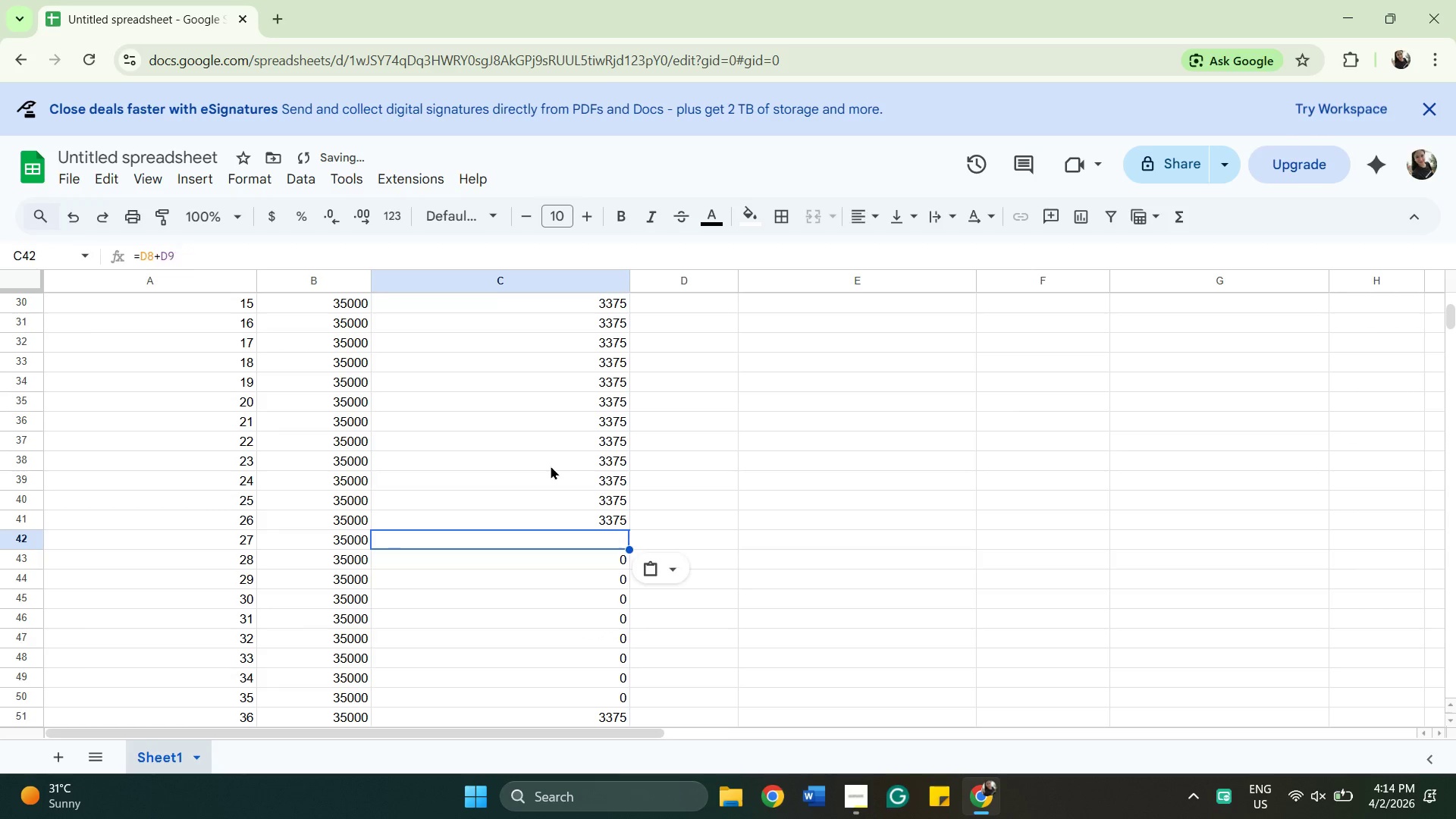 
key(Control+V)
 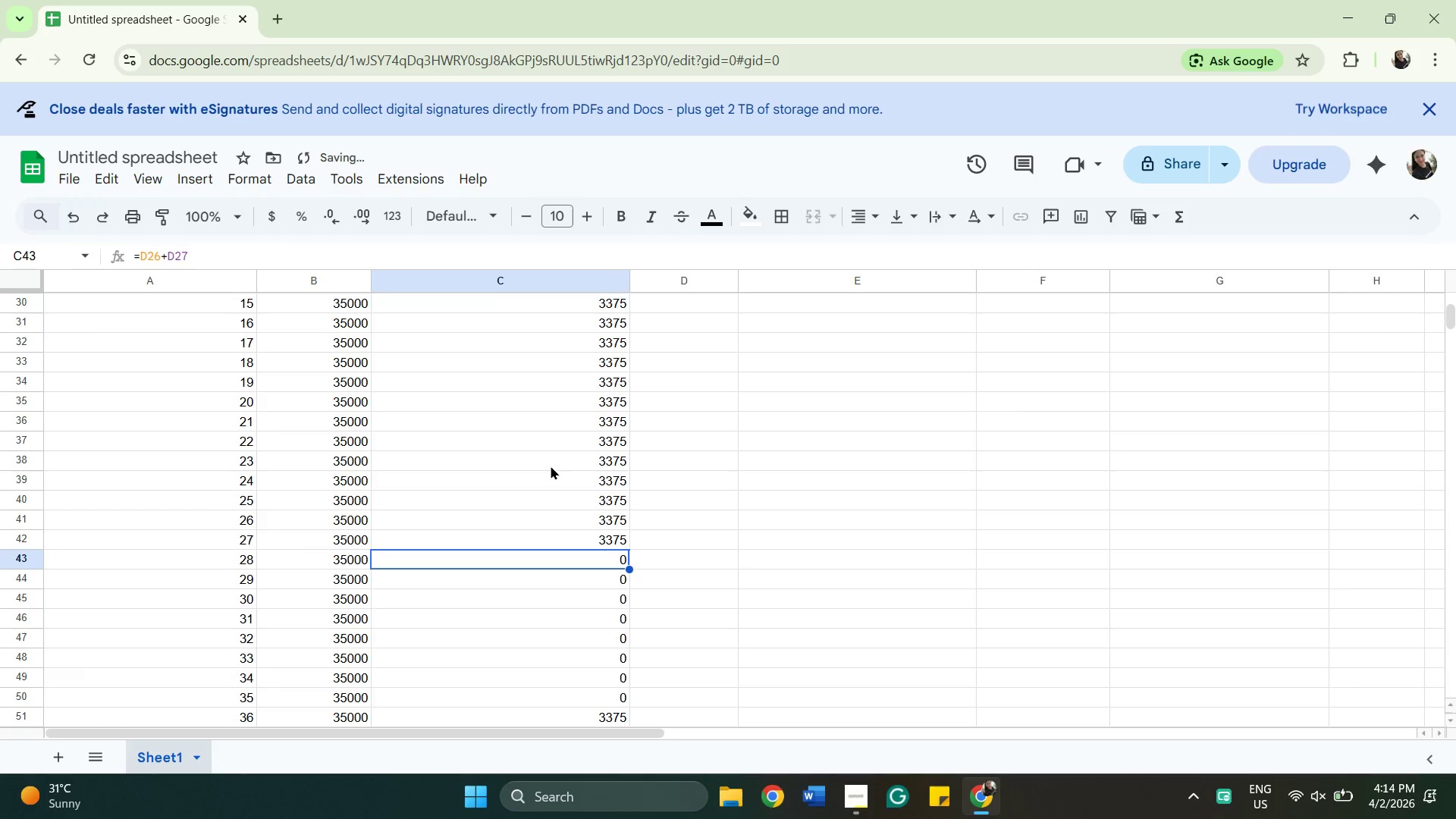 
key(ArrowDown)
 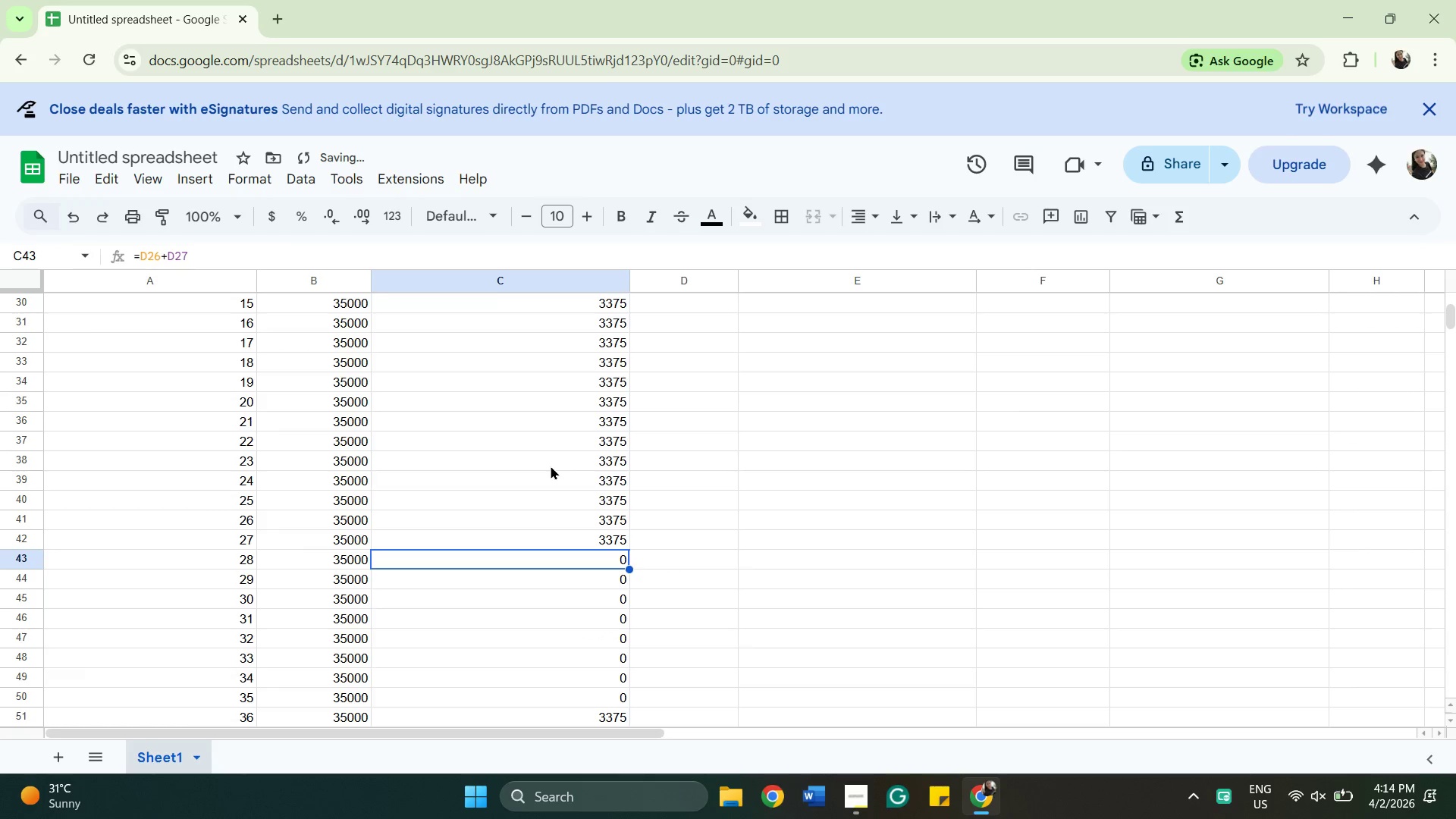 
key(Control+ControlLeft)
 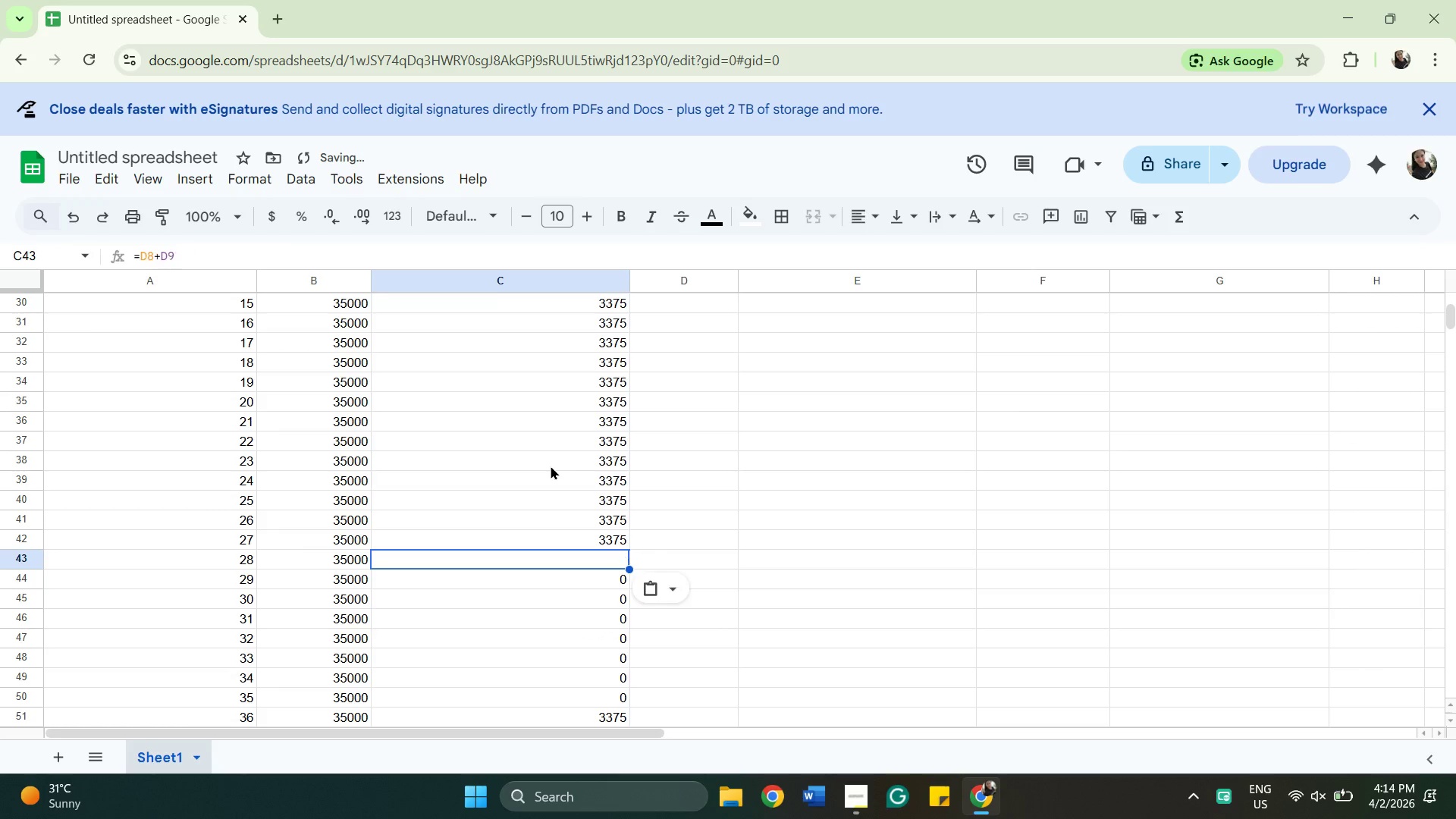 
key(Control+V)
 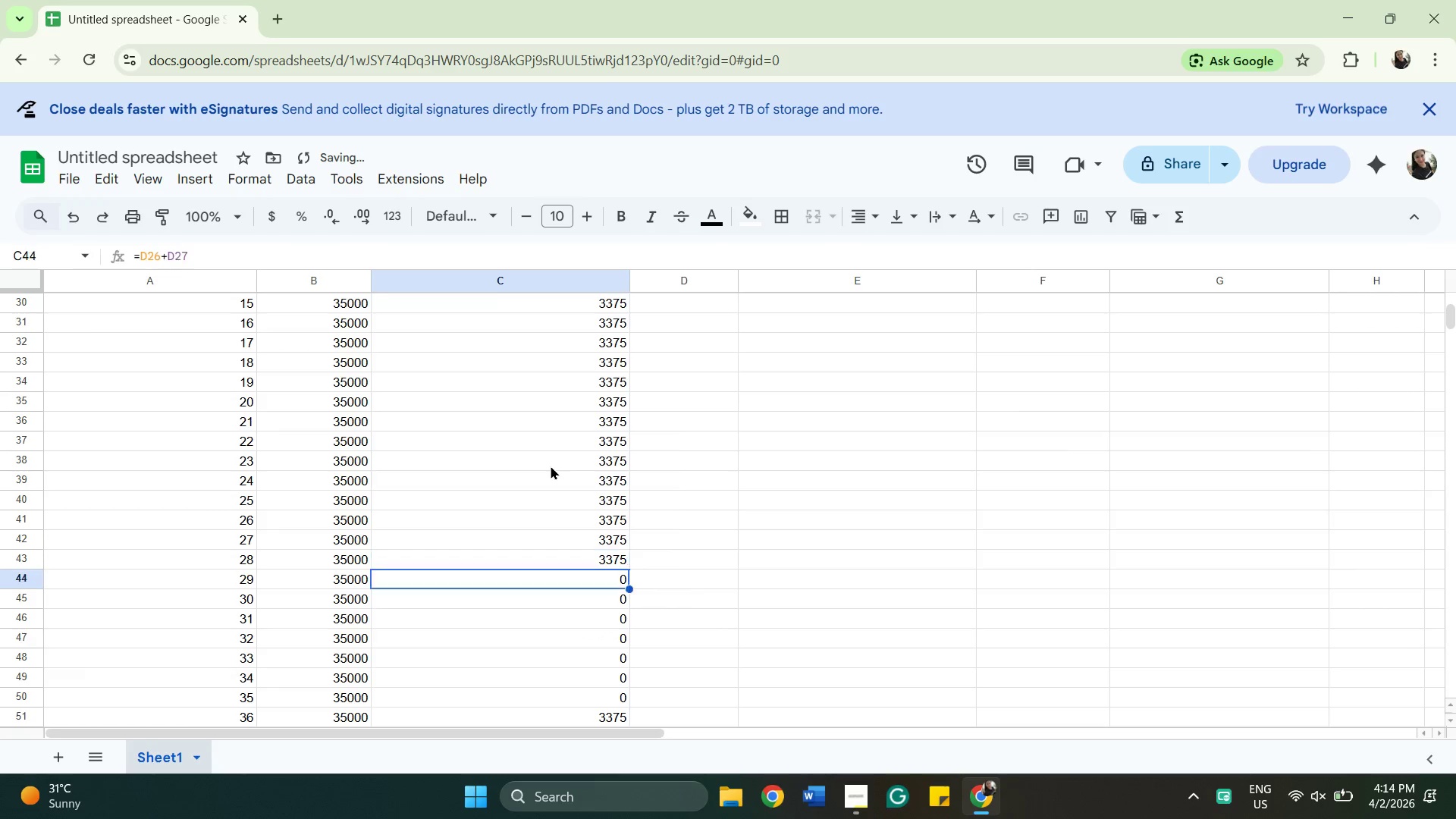 
key(ArrowDown)
 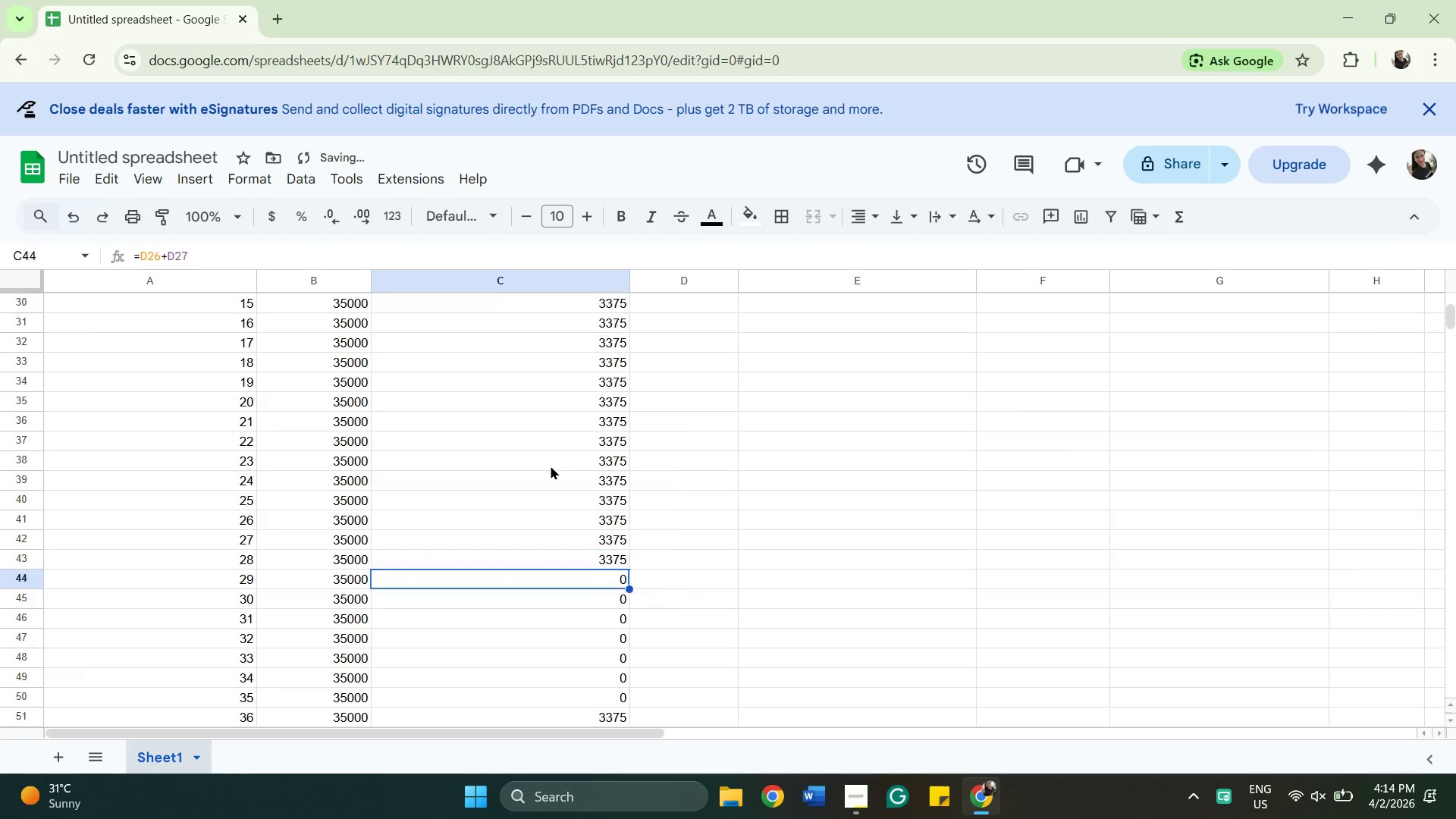 
key(Control+ControlLeft)
 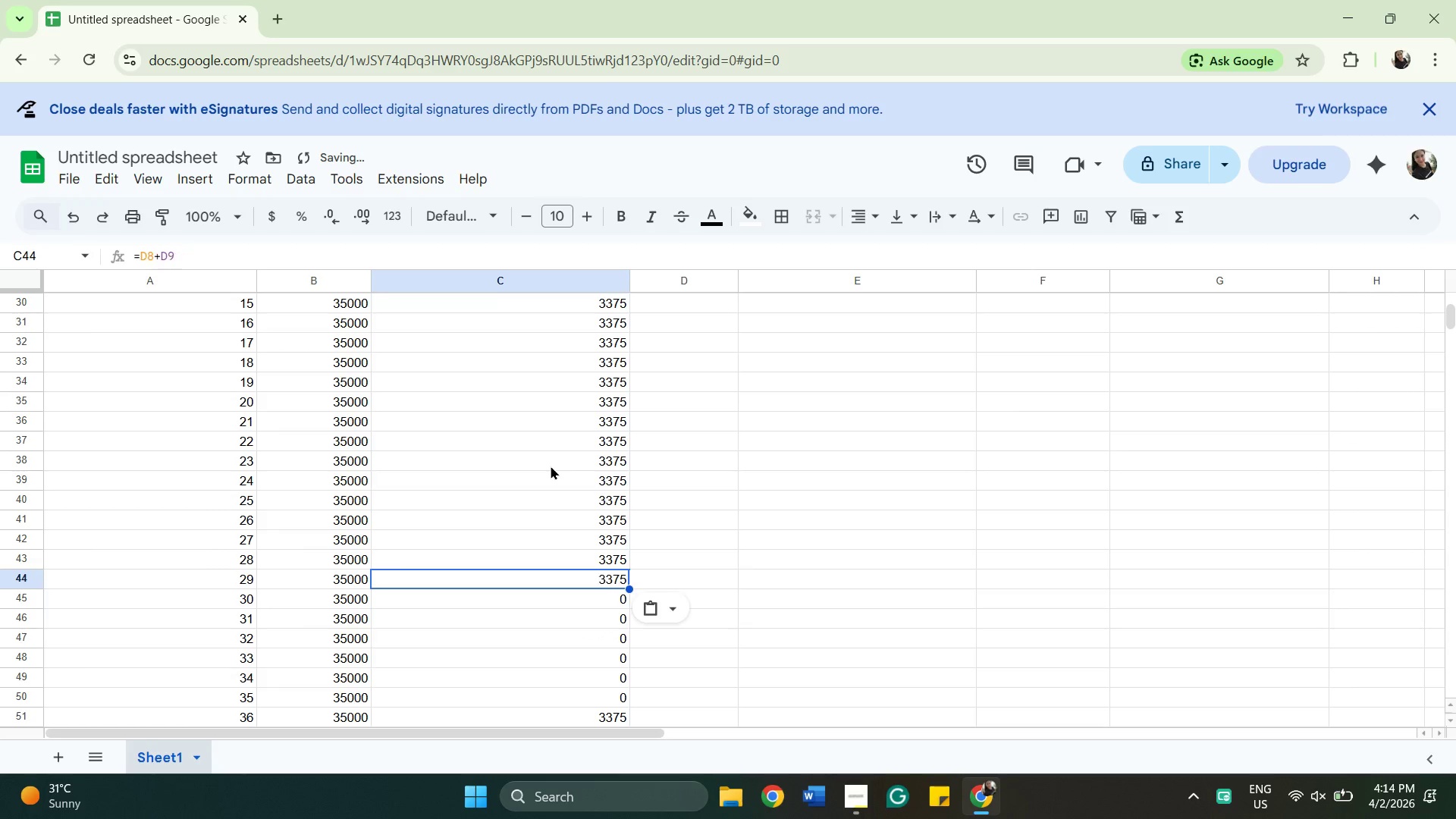 
key(Control+V)
 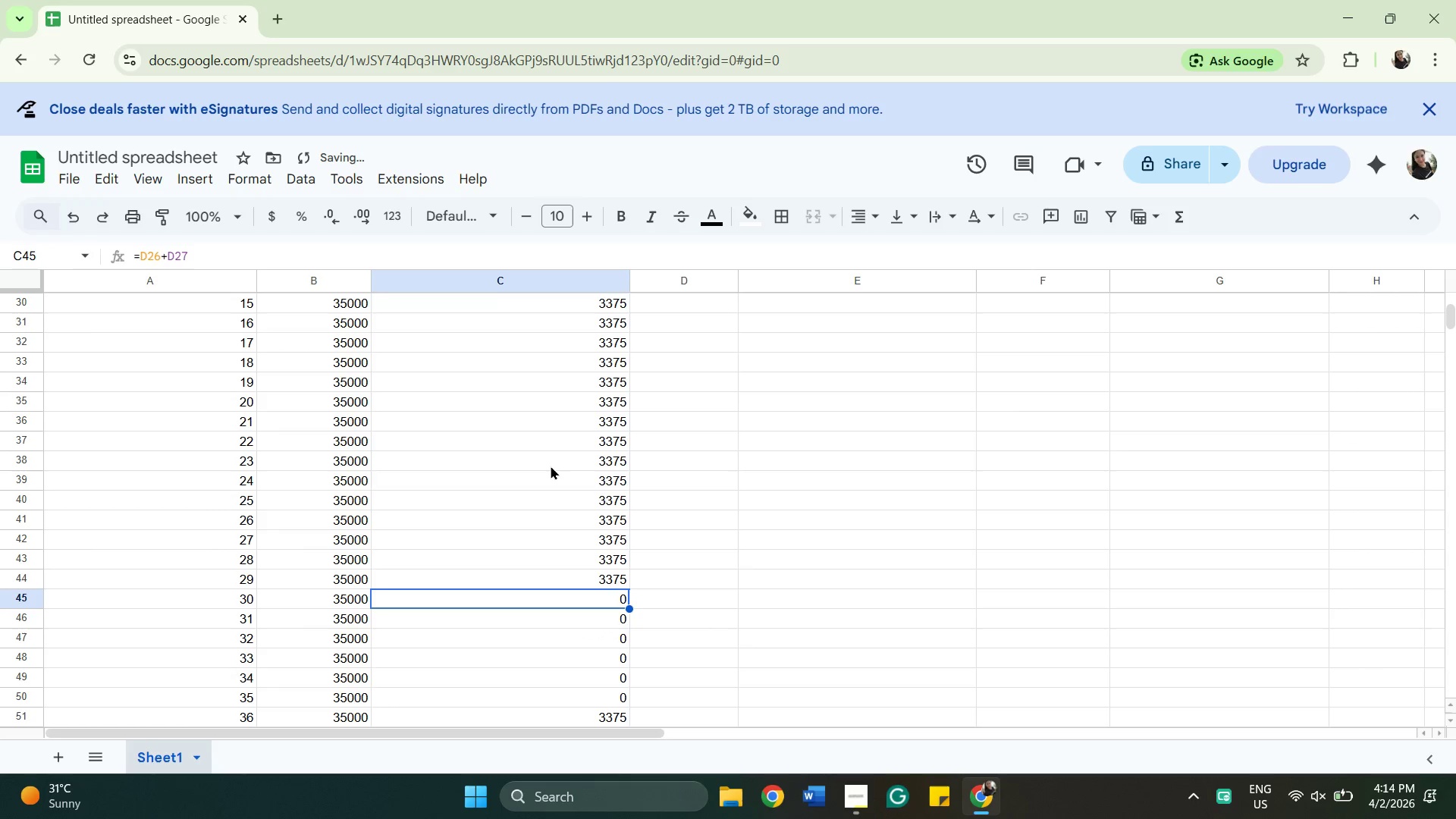 
key(ArrowDown)
 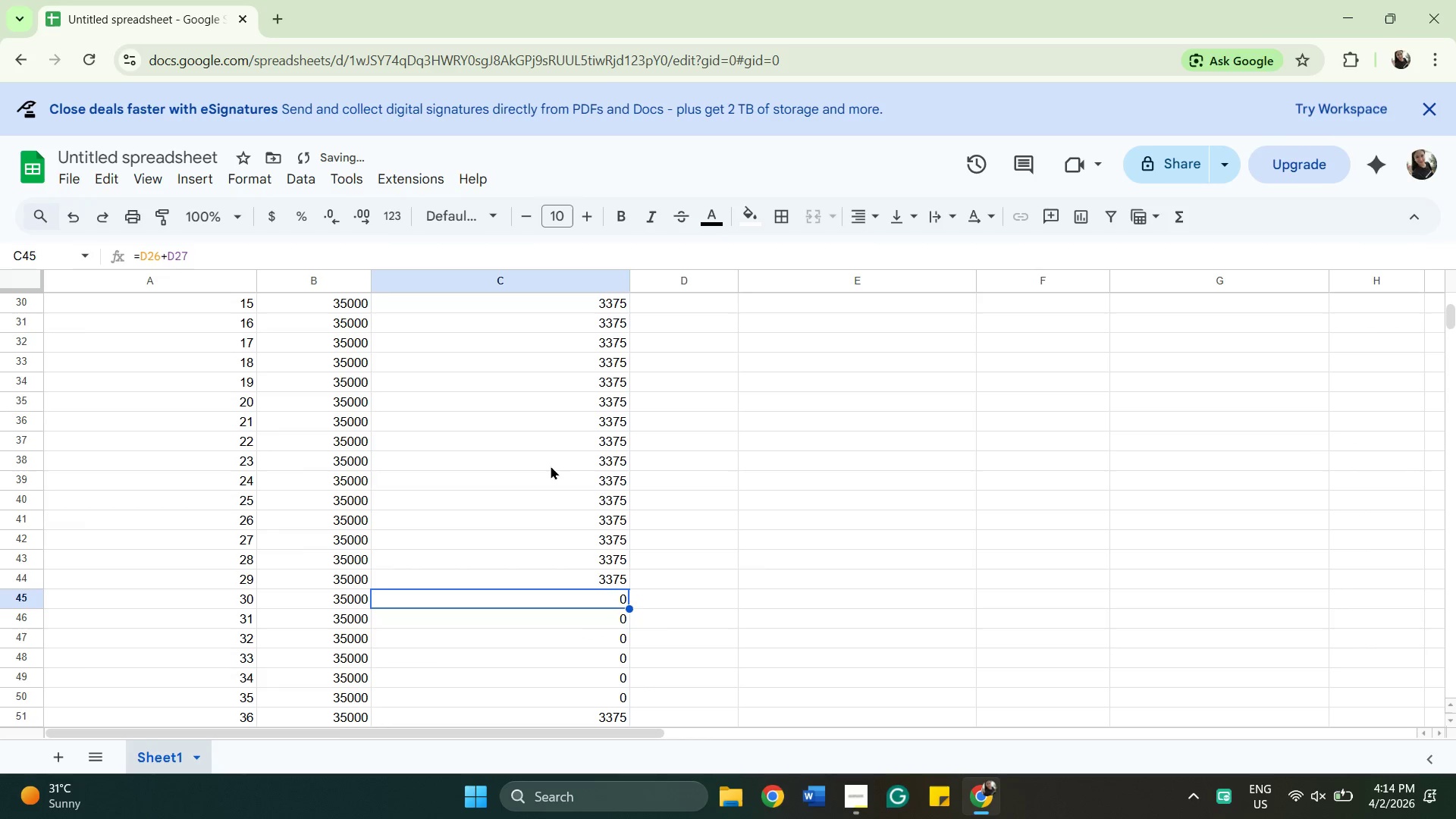 
key(Control+ControlLeft)
 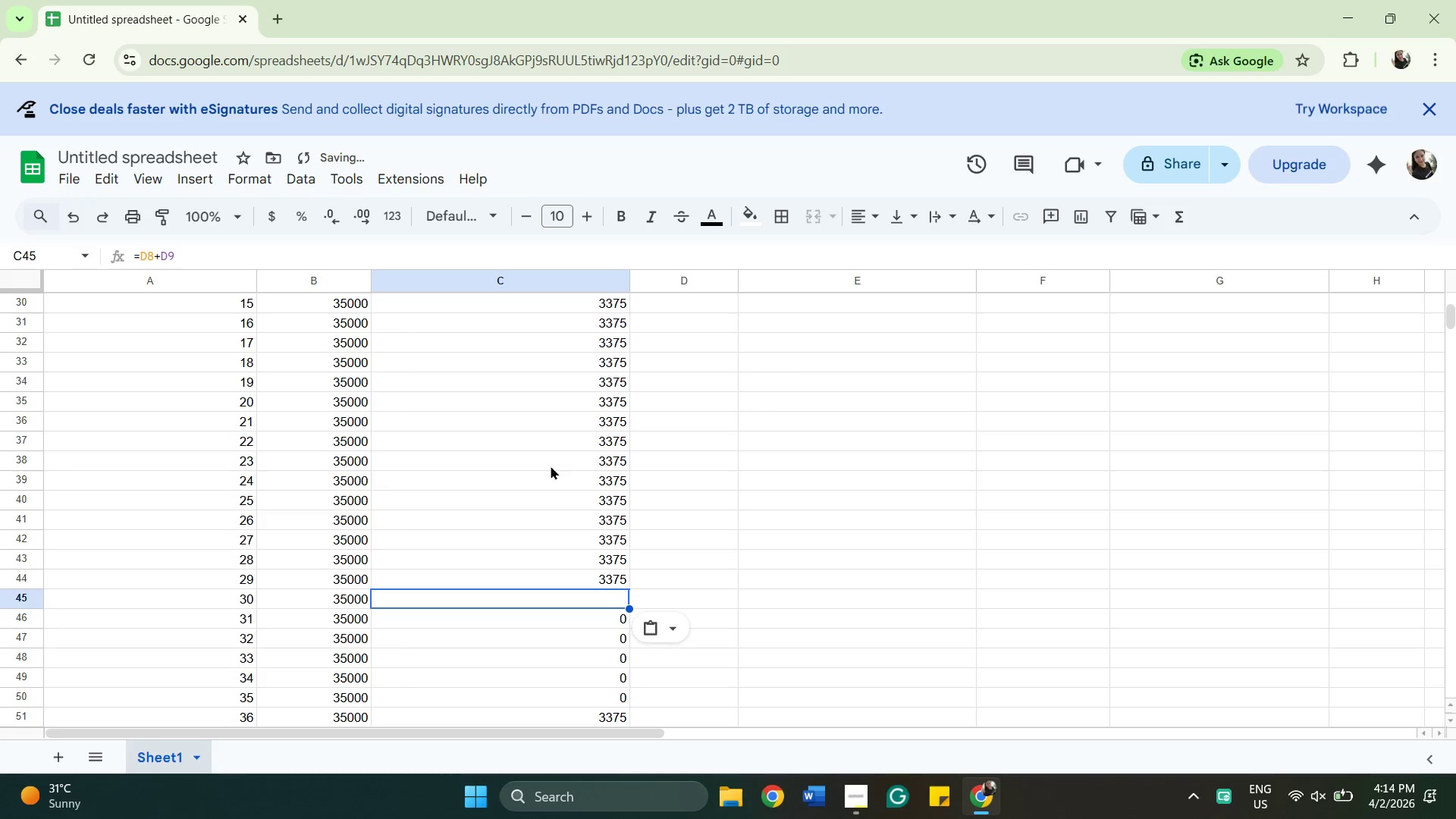 
key(Control+V)
 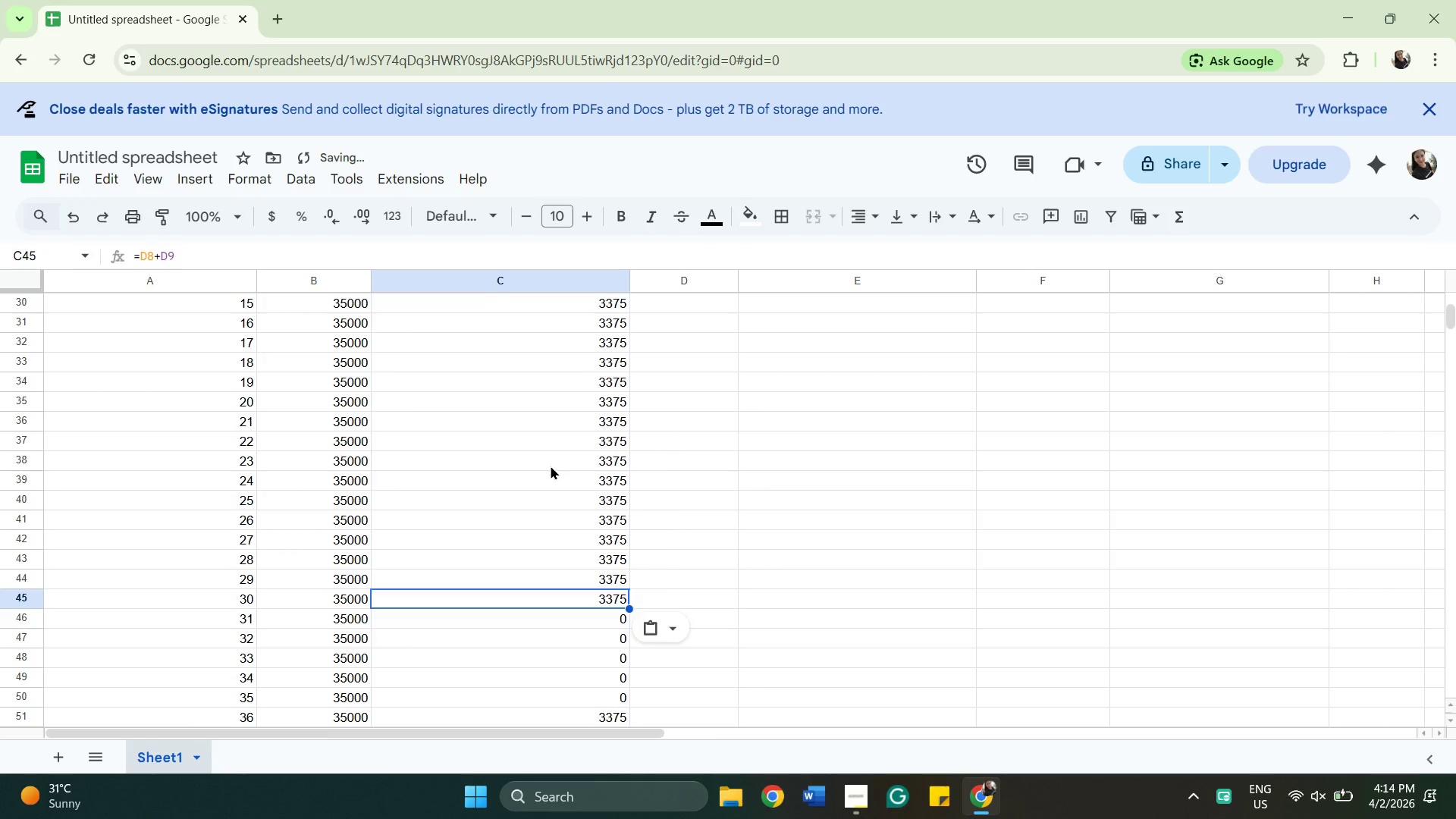 
key(ArrowDown)
 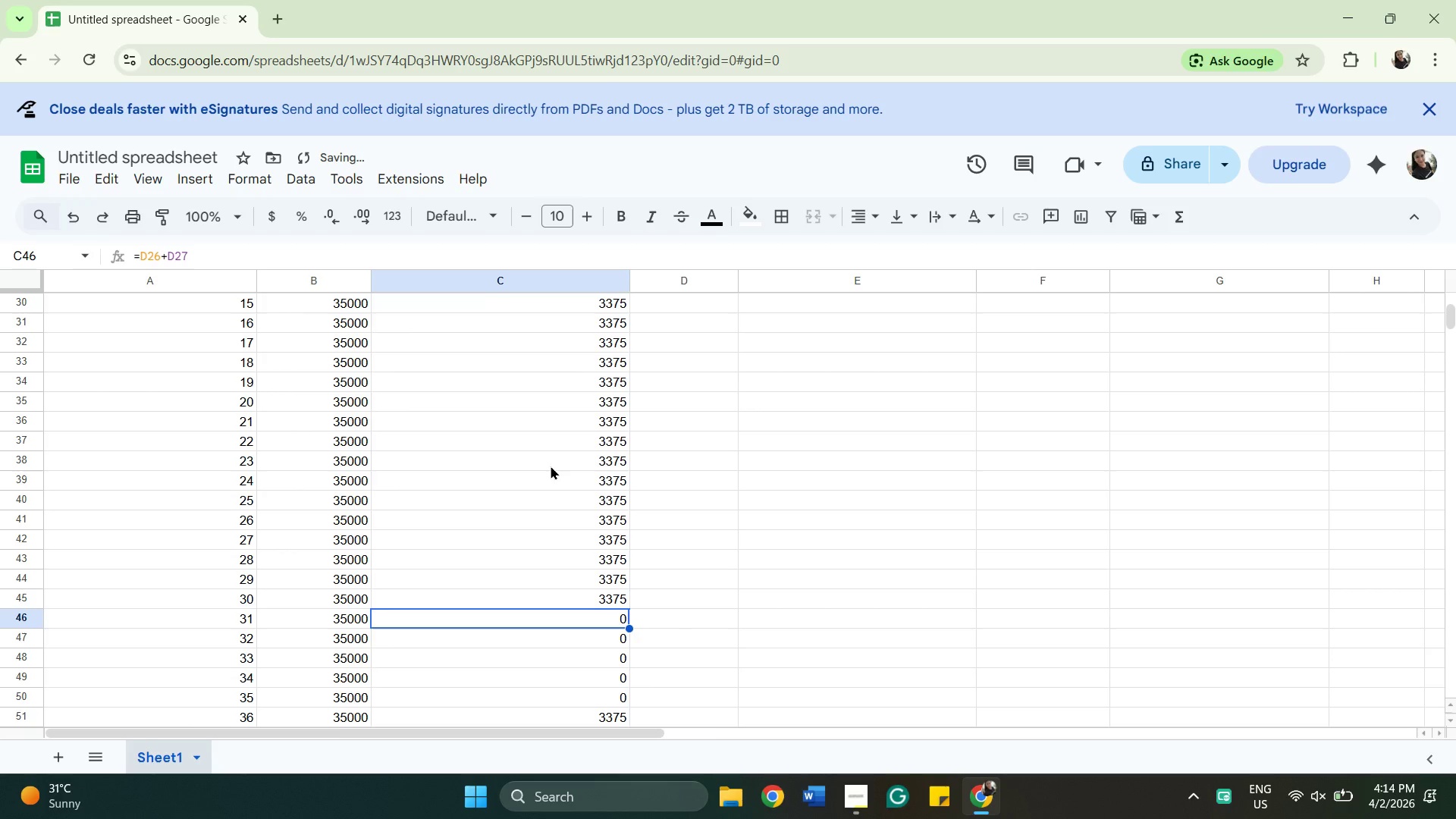 
key(Control+ControlLeft)
 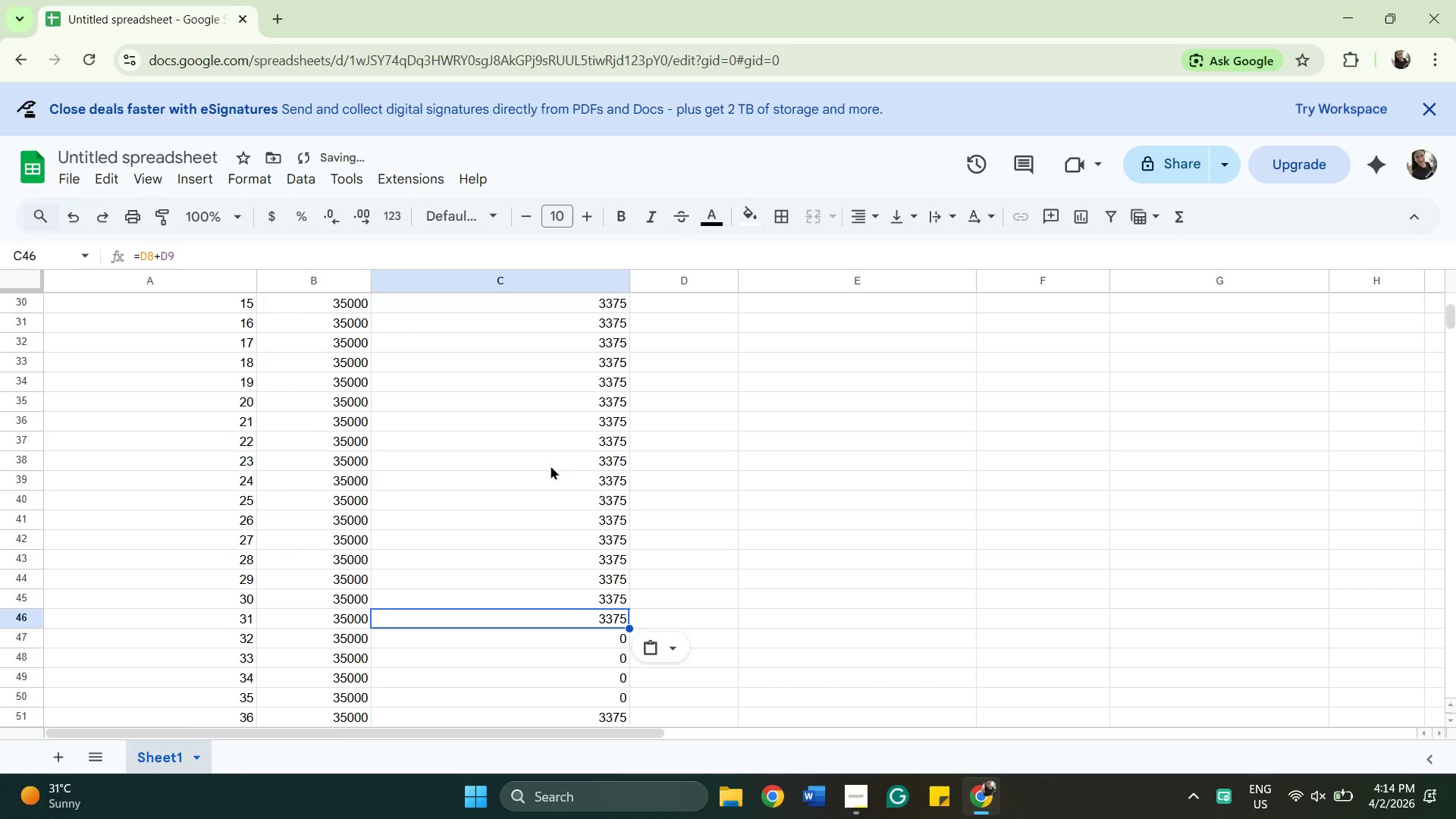 
key(Control+V)
 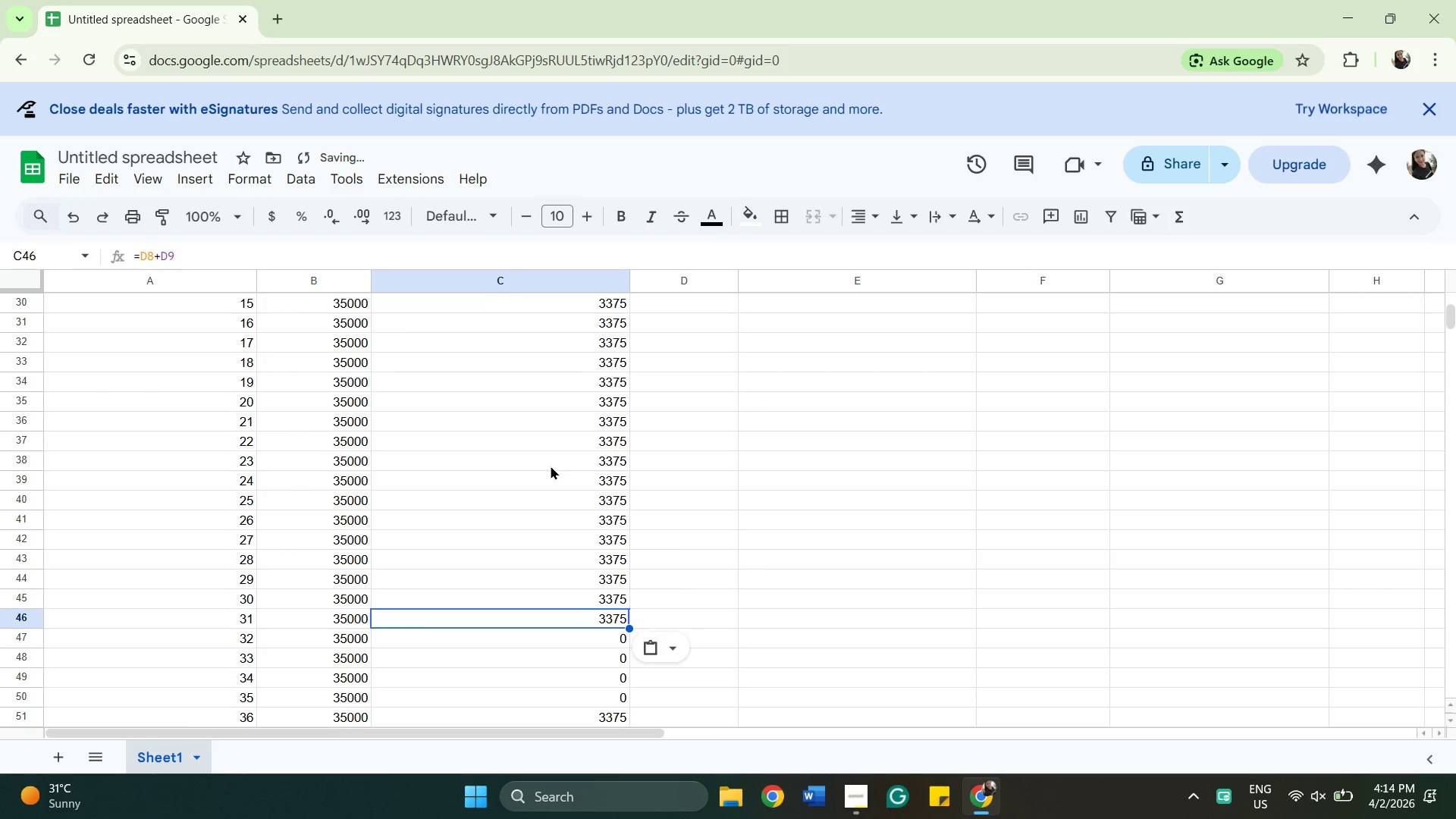 
key(ArrowDown)
 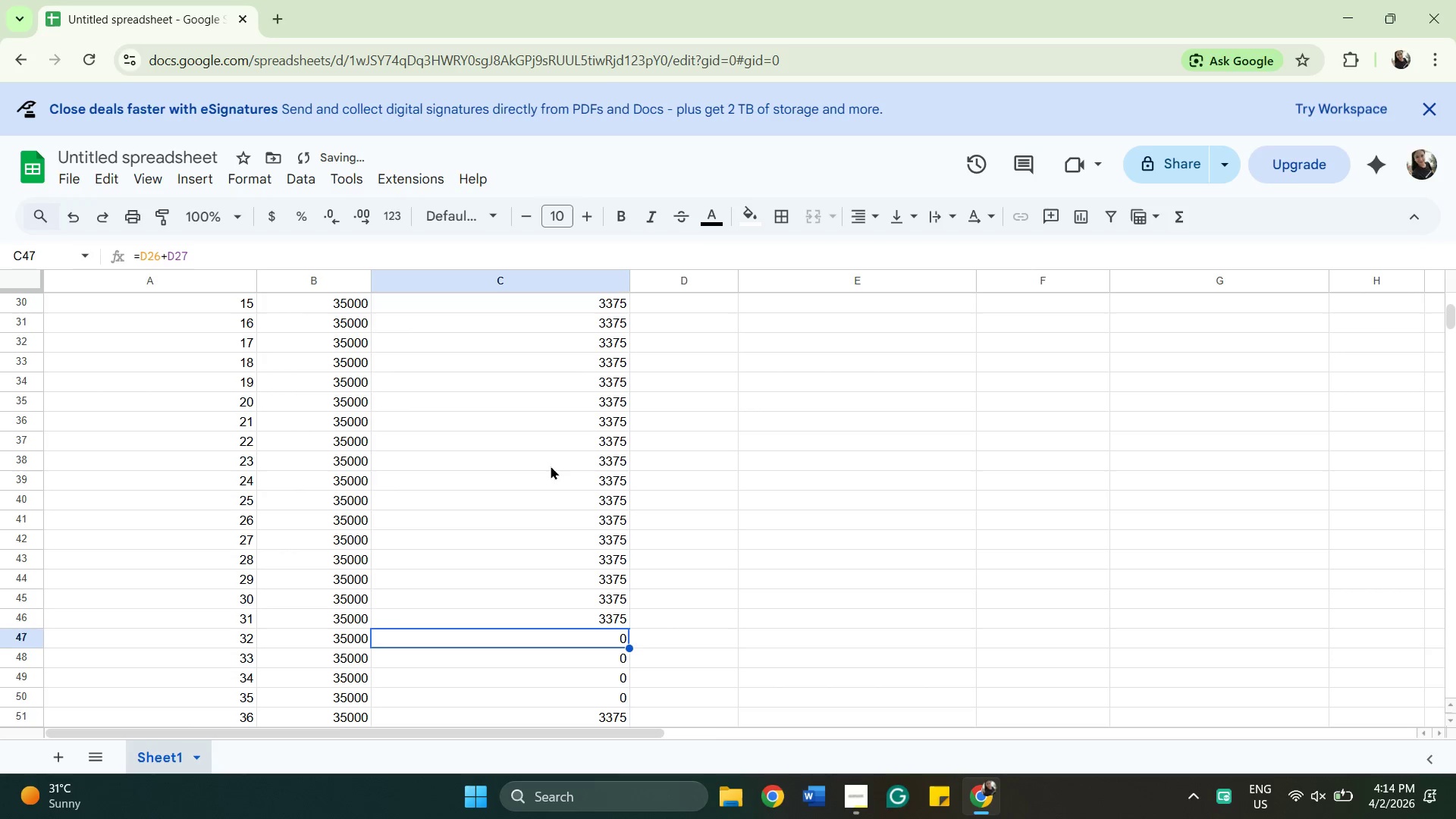 
key(Control+ControlLeft)
 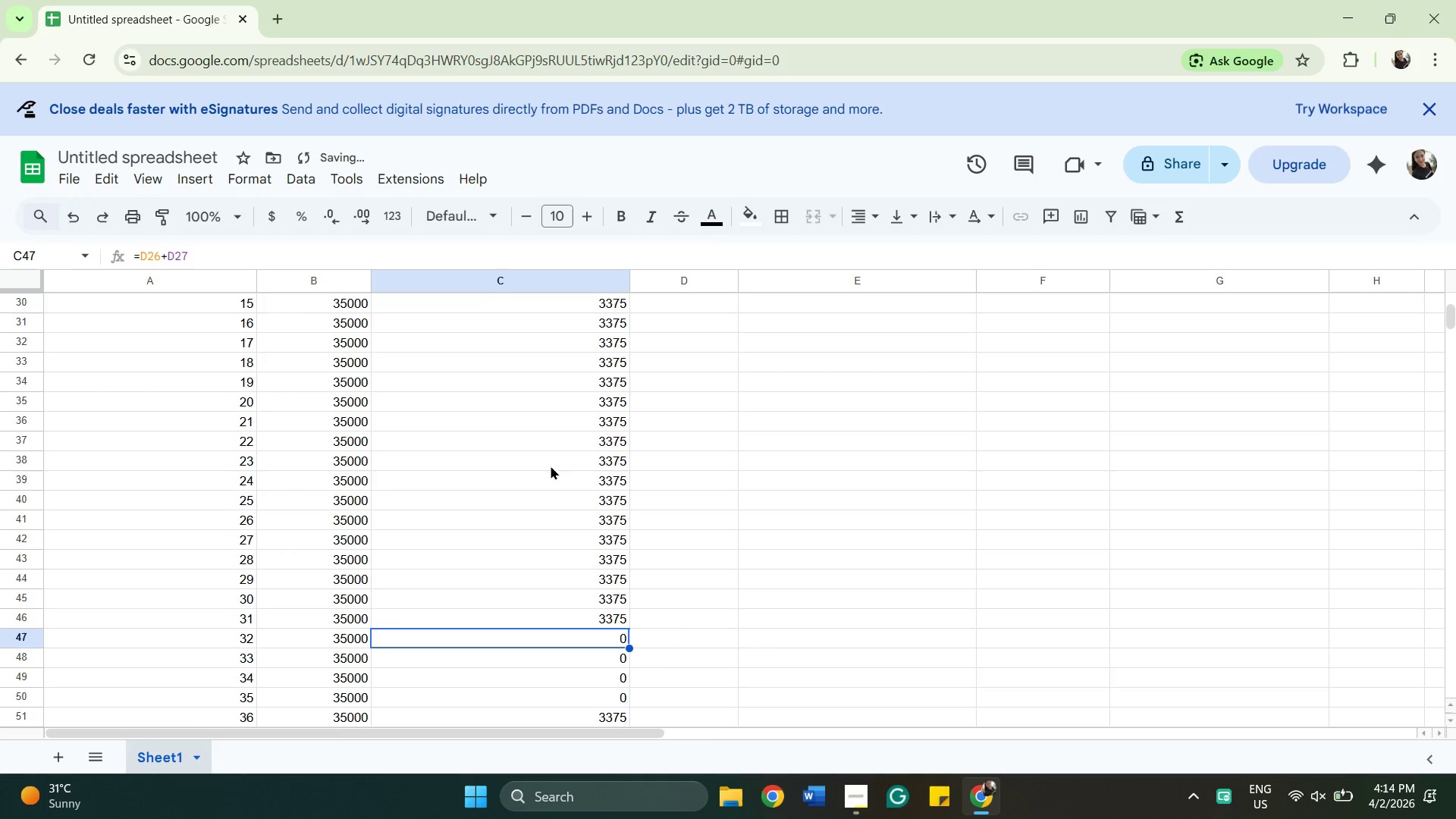 
key(Control+V)
 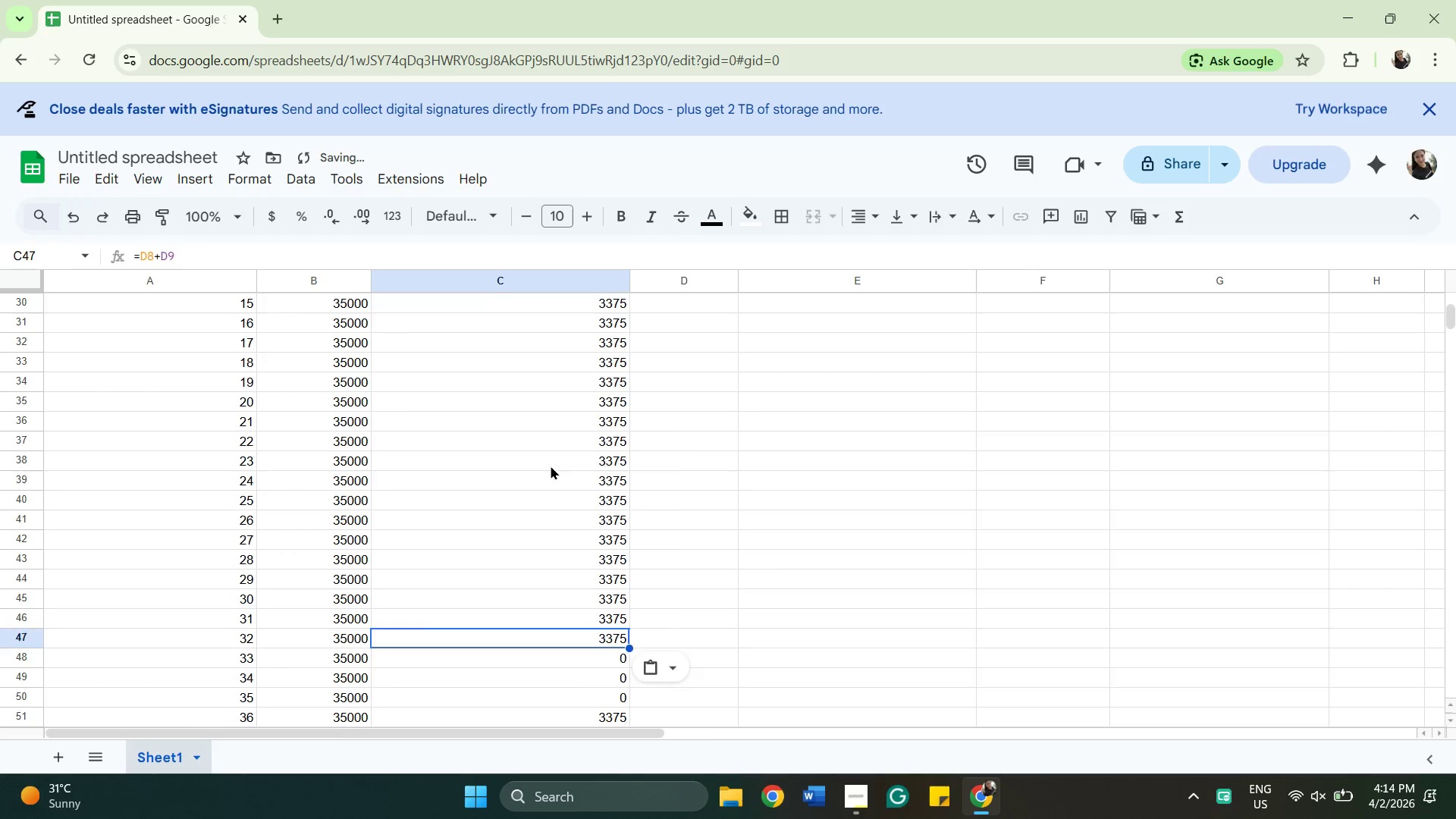 
key(ArrowDown)
 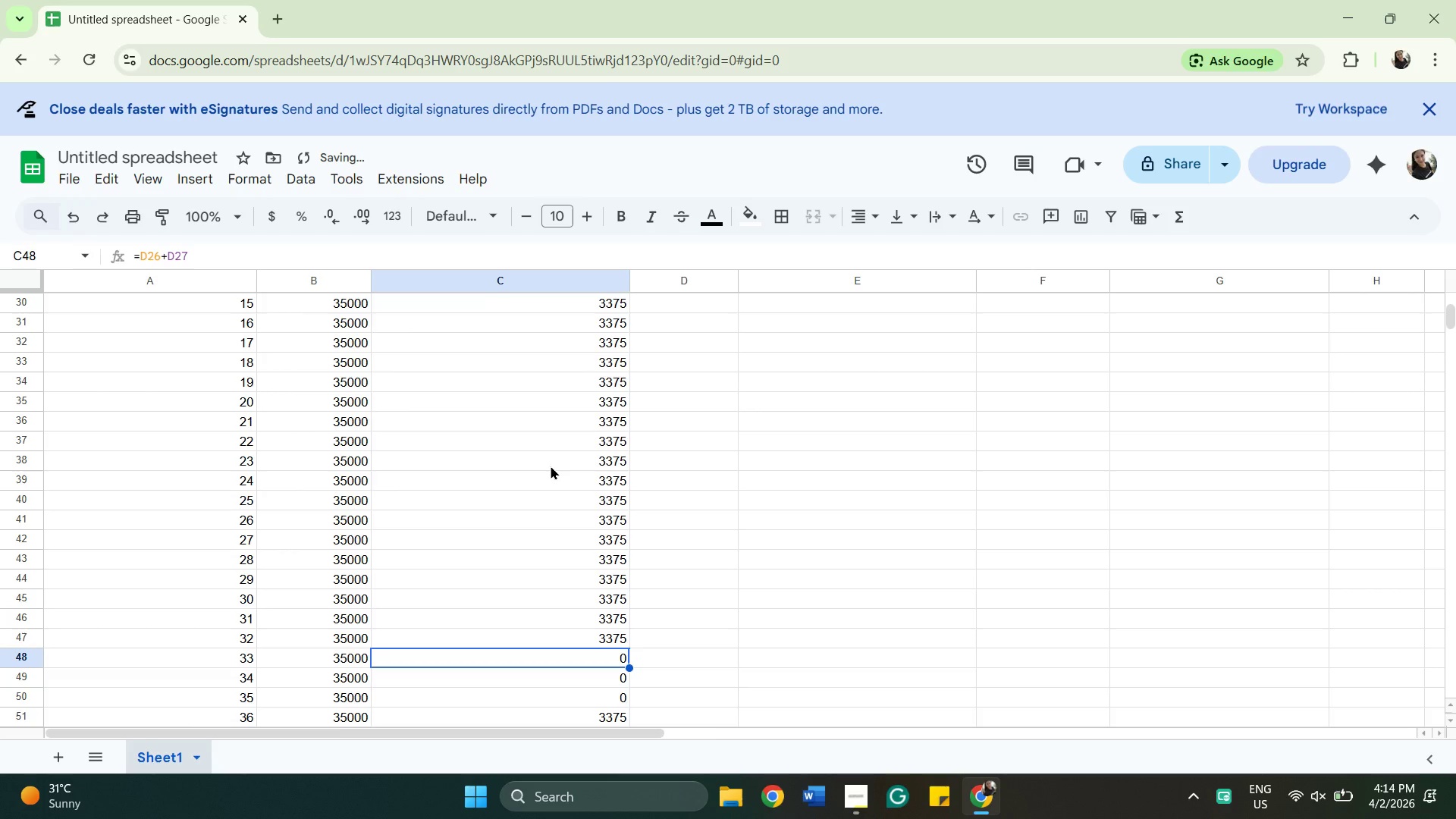 
key(Control+ControlLeft)
 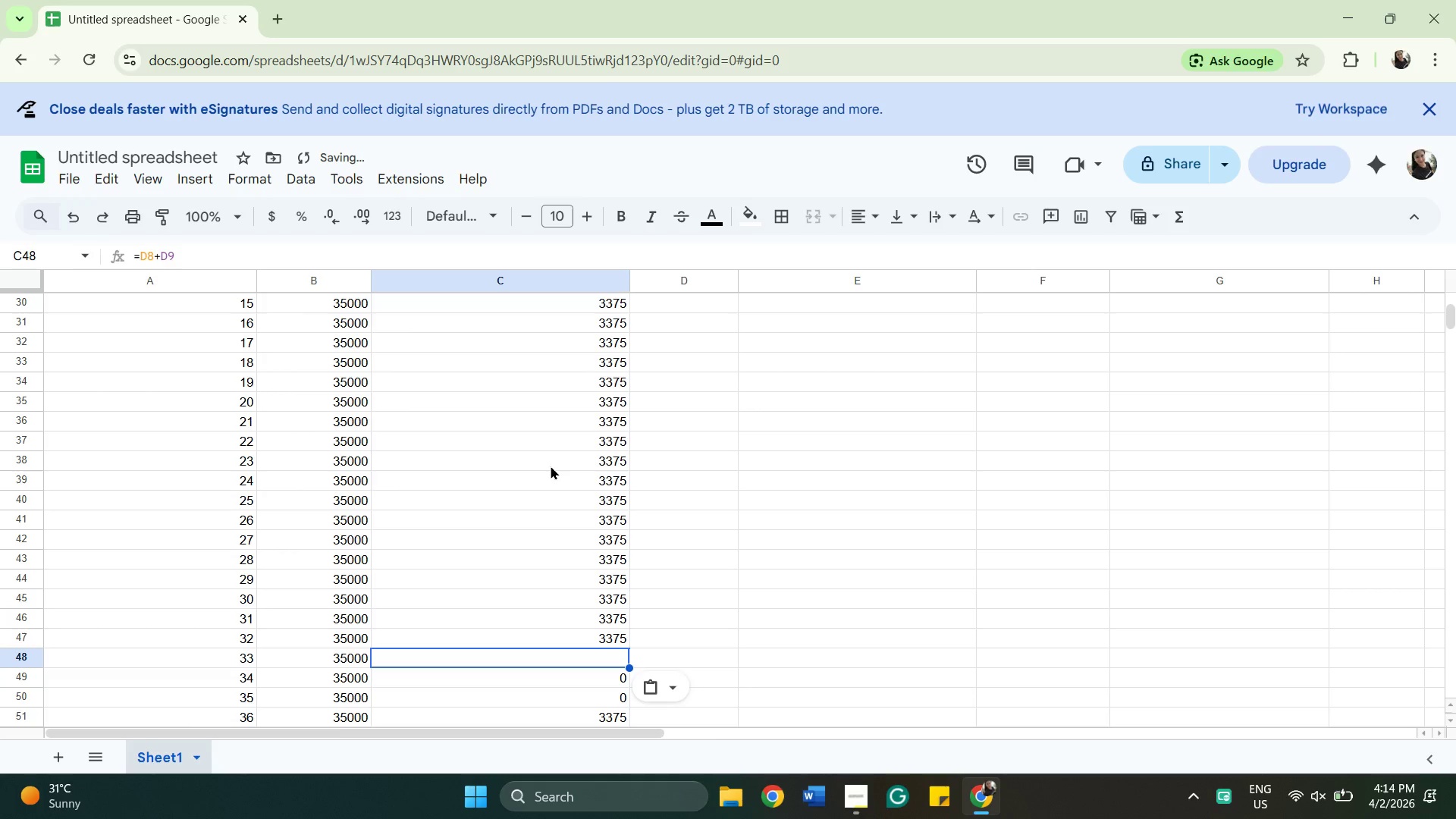 
key(Control+V)
 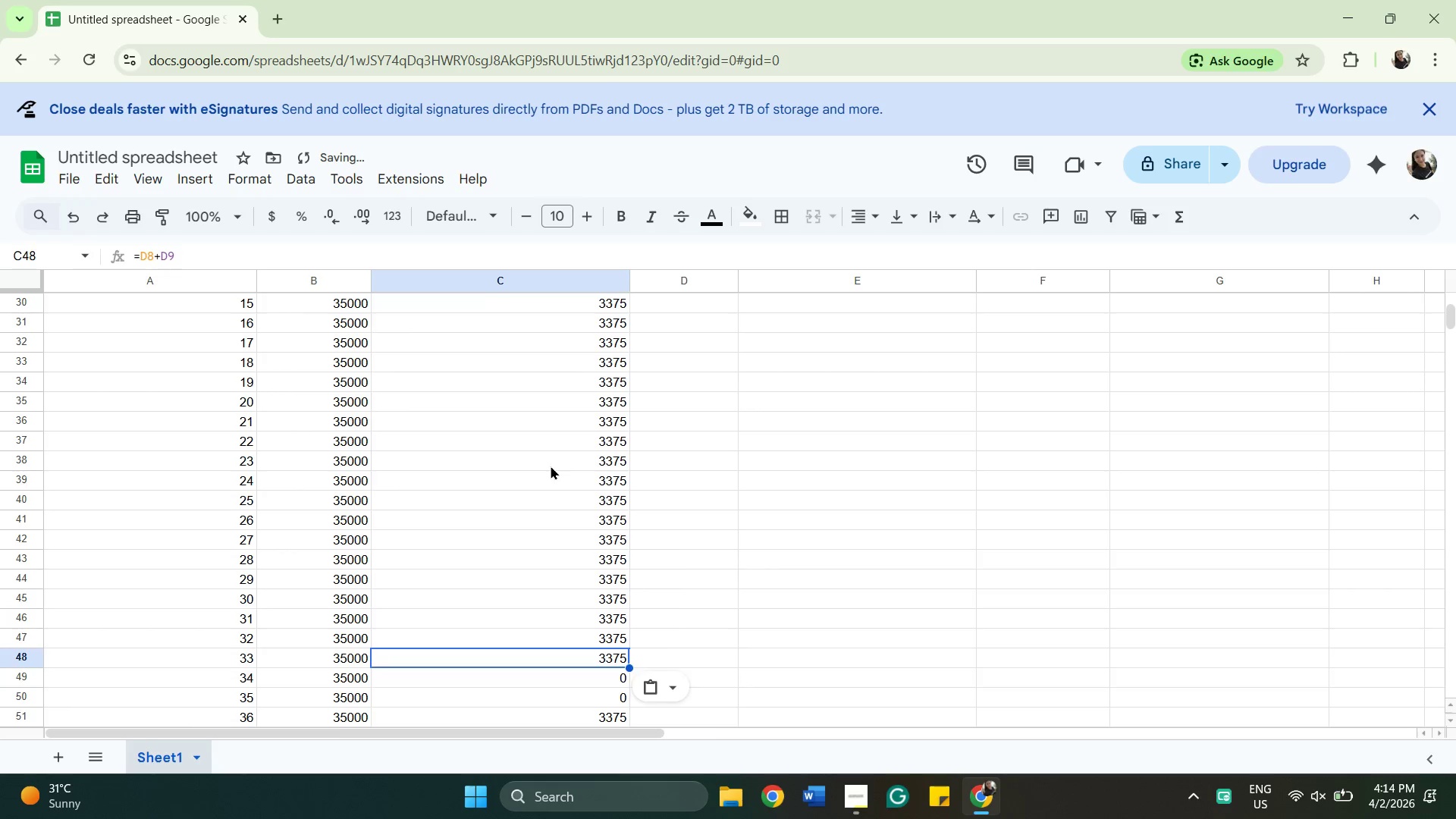 
key(ArrowDown)
 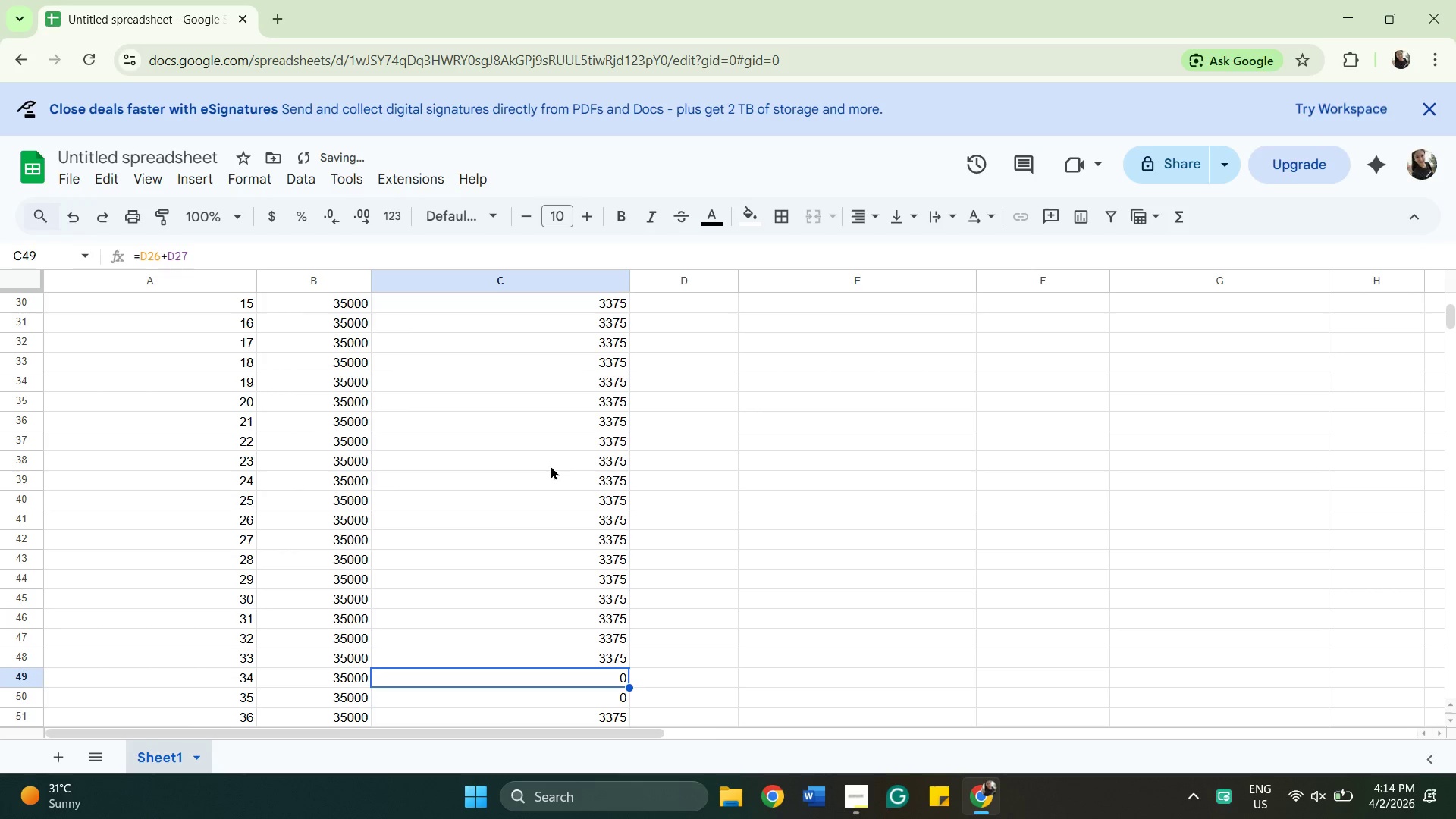 
key(Control+ControlLeft)
 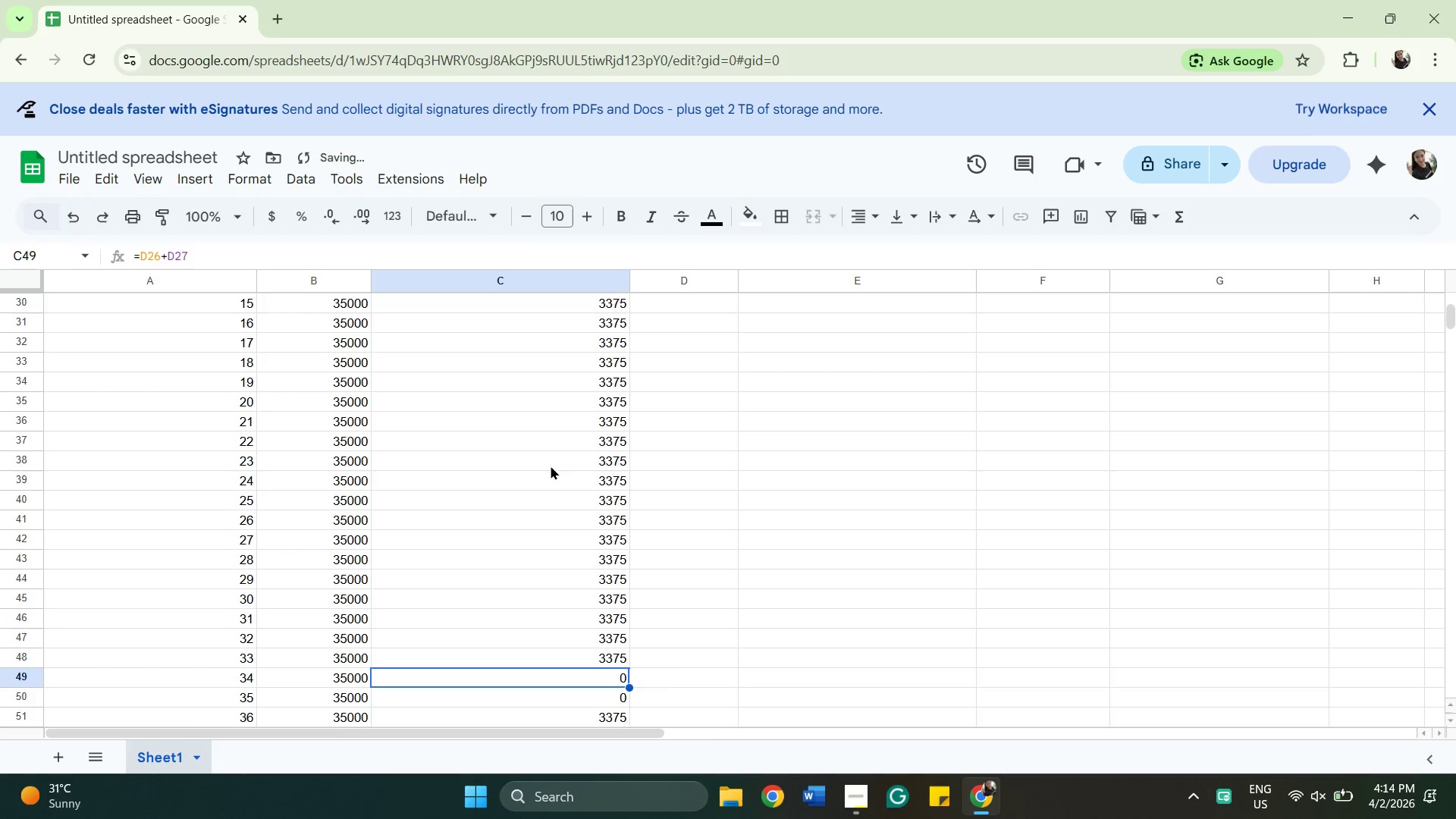 
key(Control+V)
 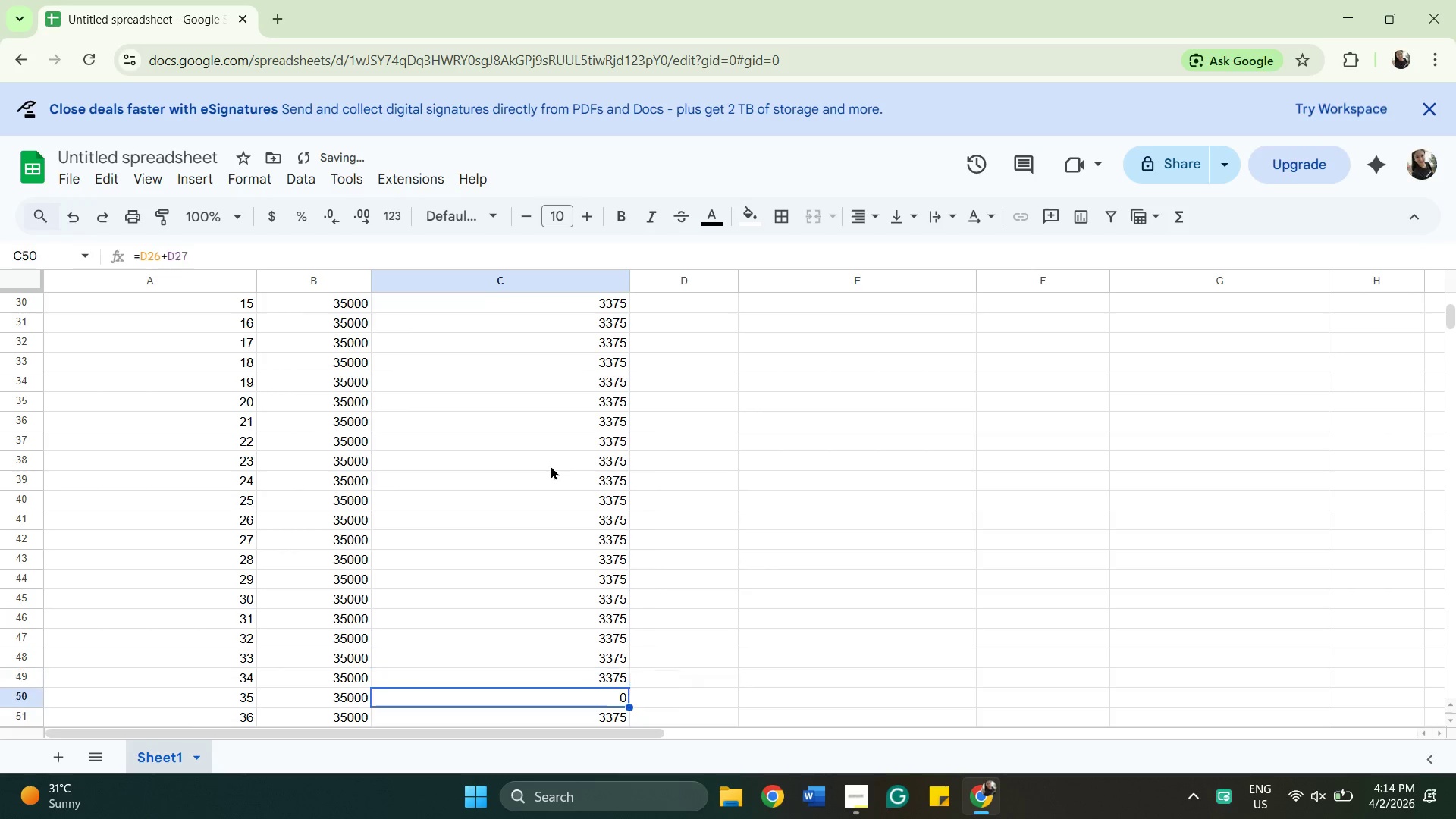 
key(ArrowDown)
 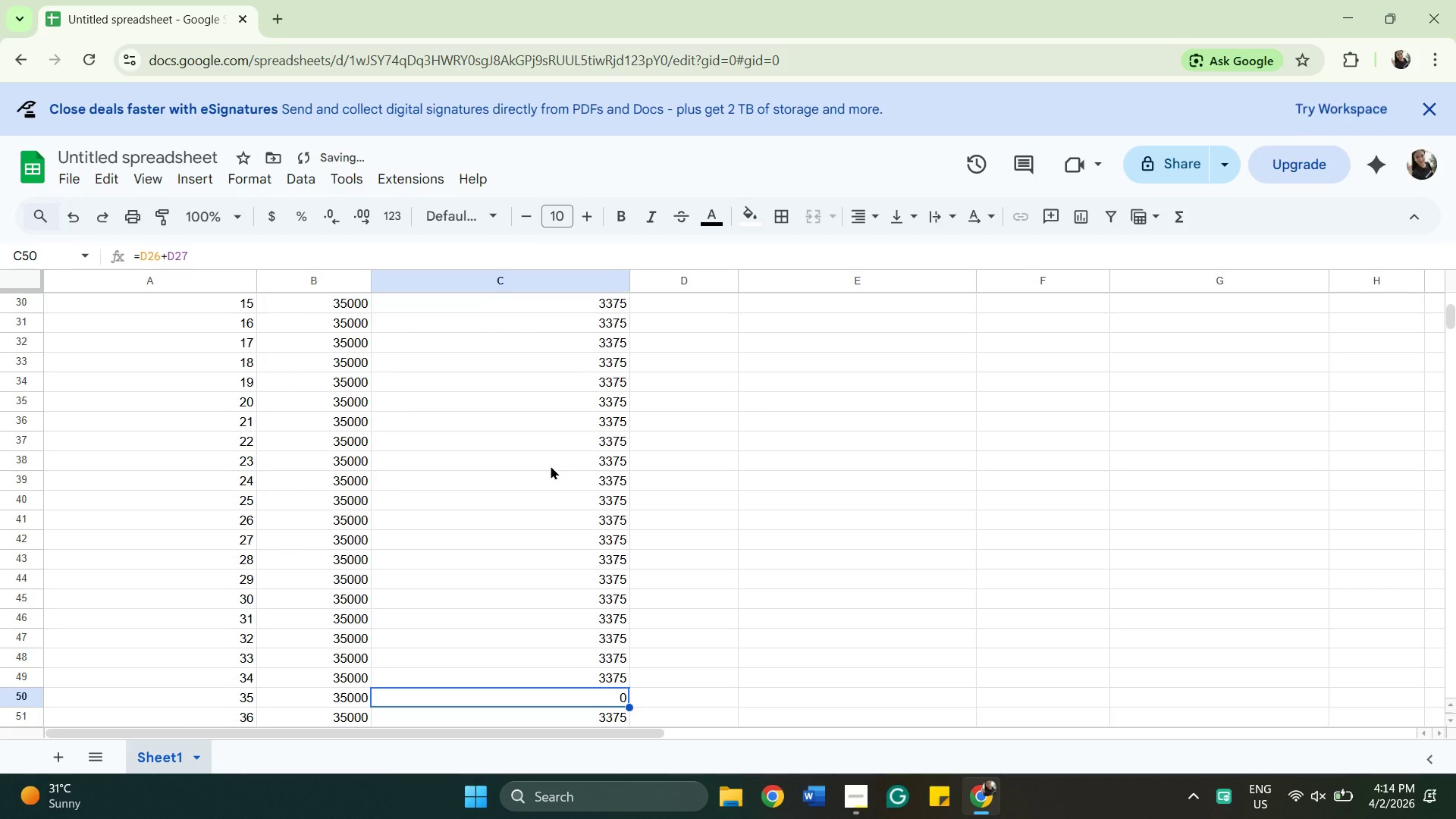 
key(Control+ControlLeft)
 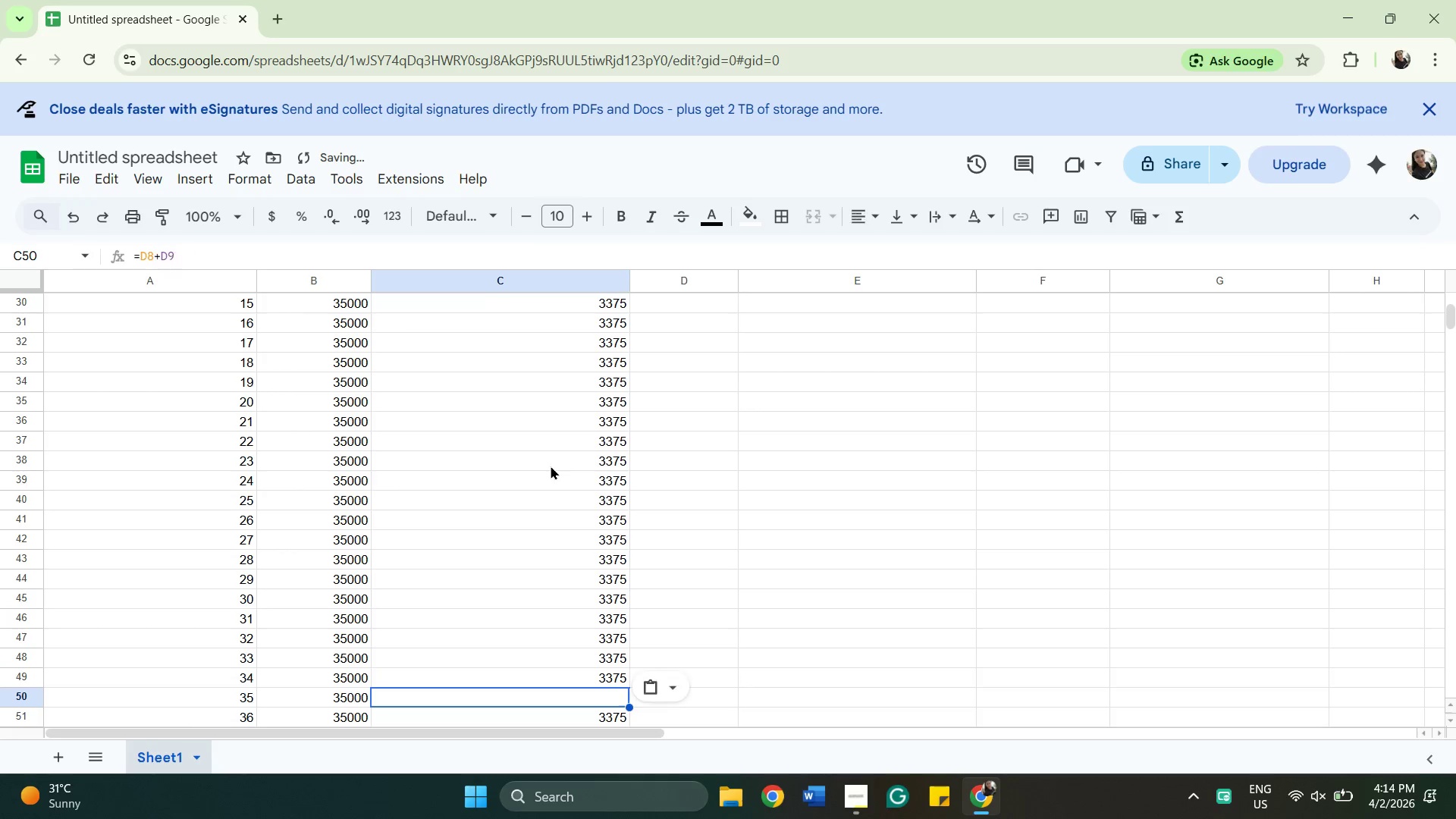 
key(Control+V)
 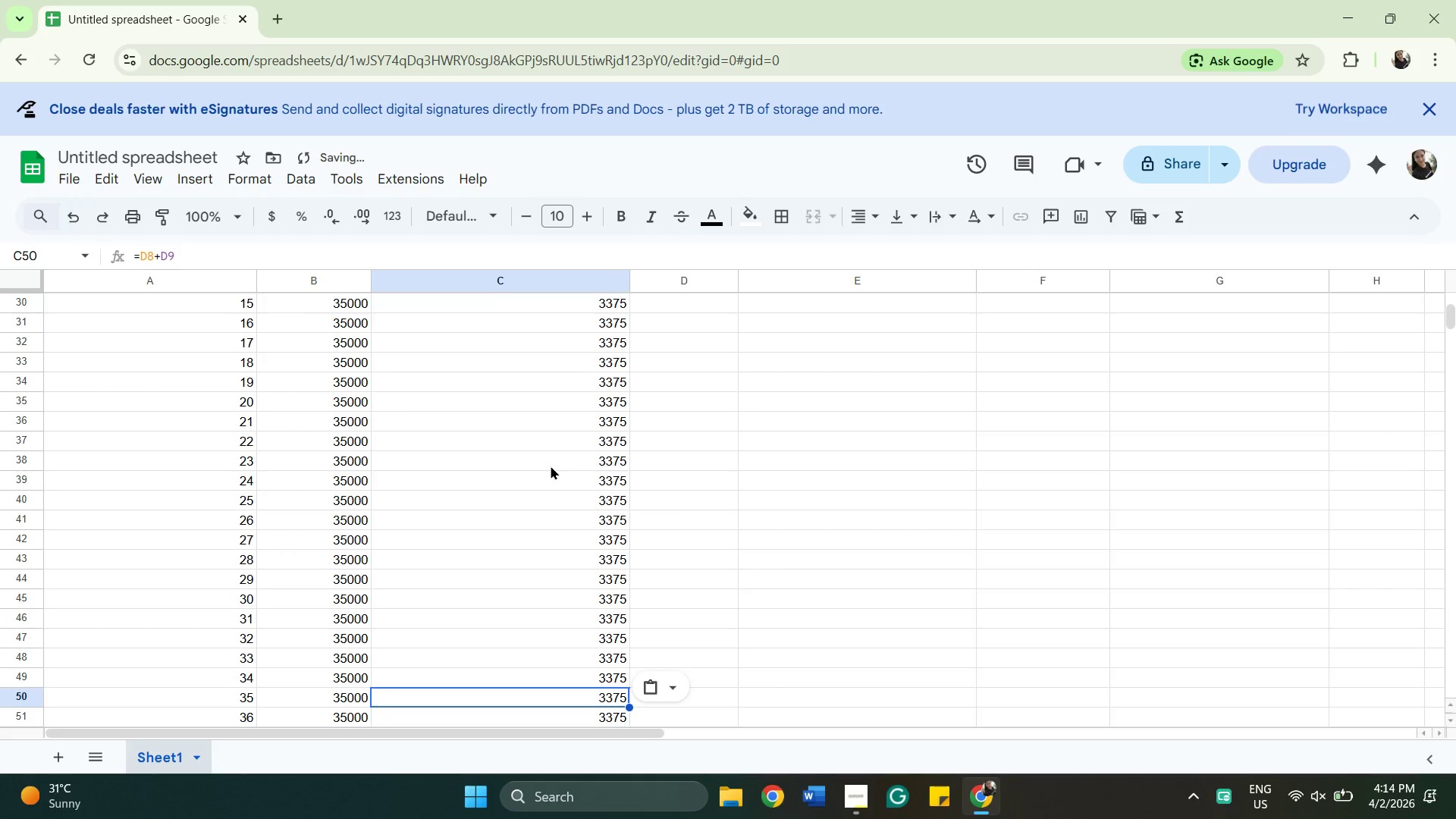 
key(ArrowDown)
 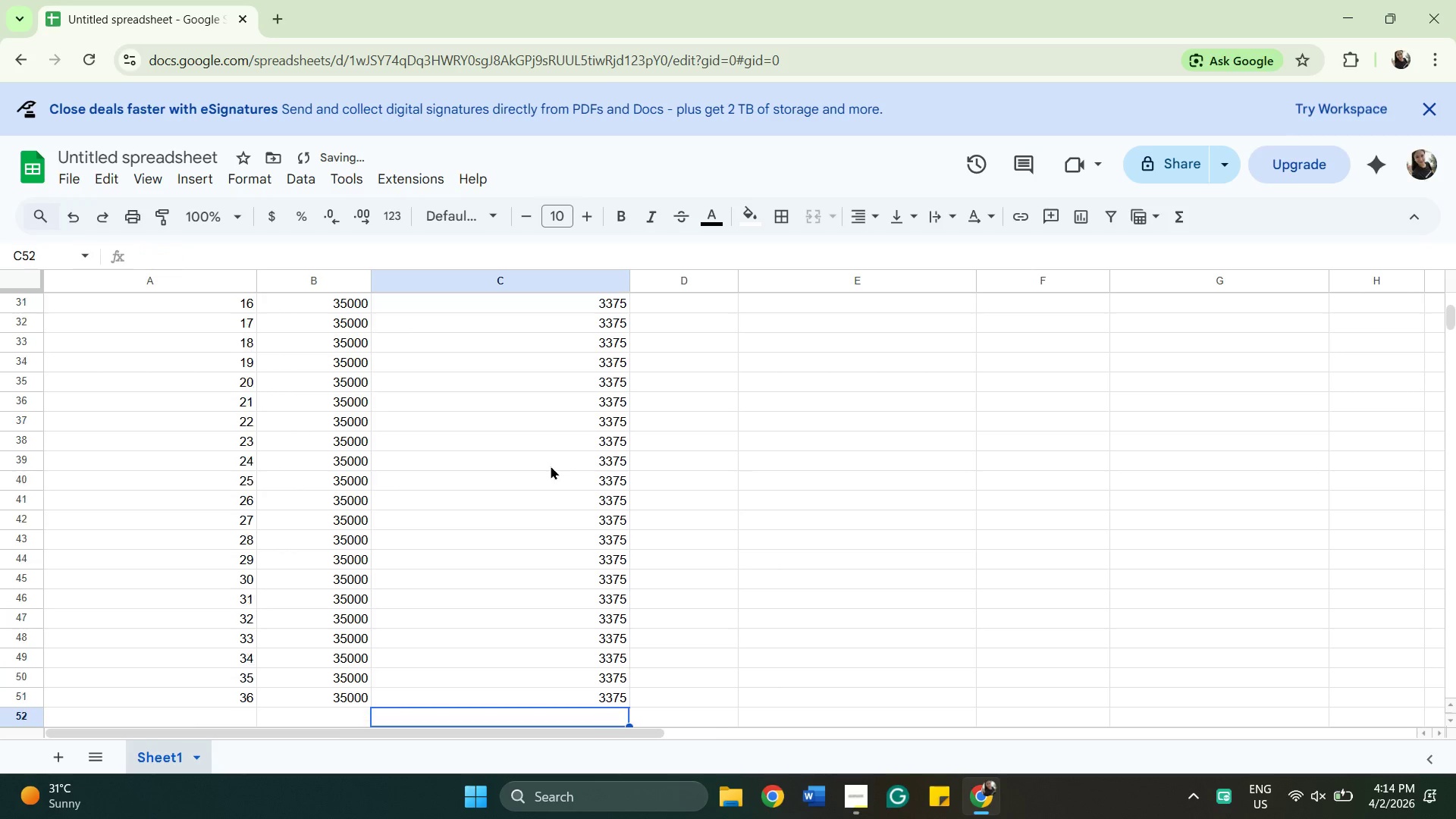 
key(ArrowDown)
 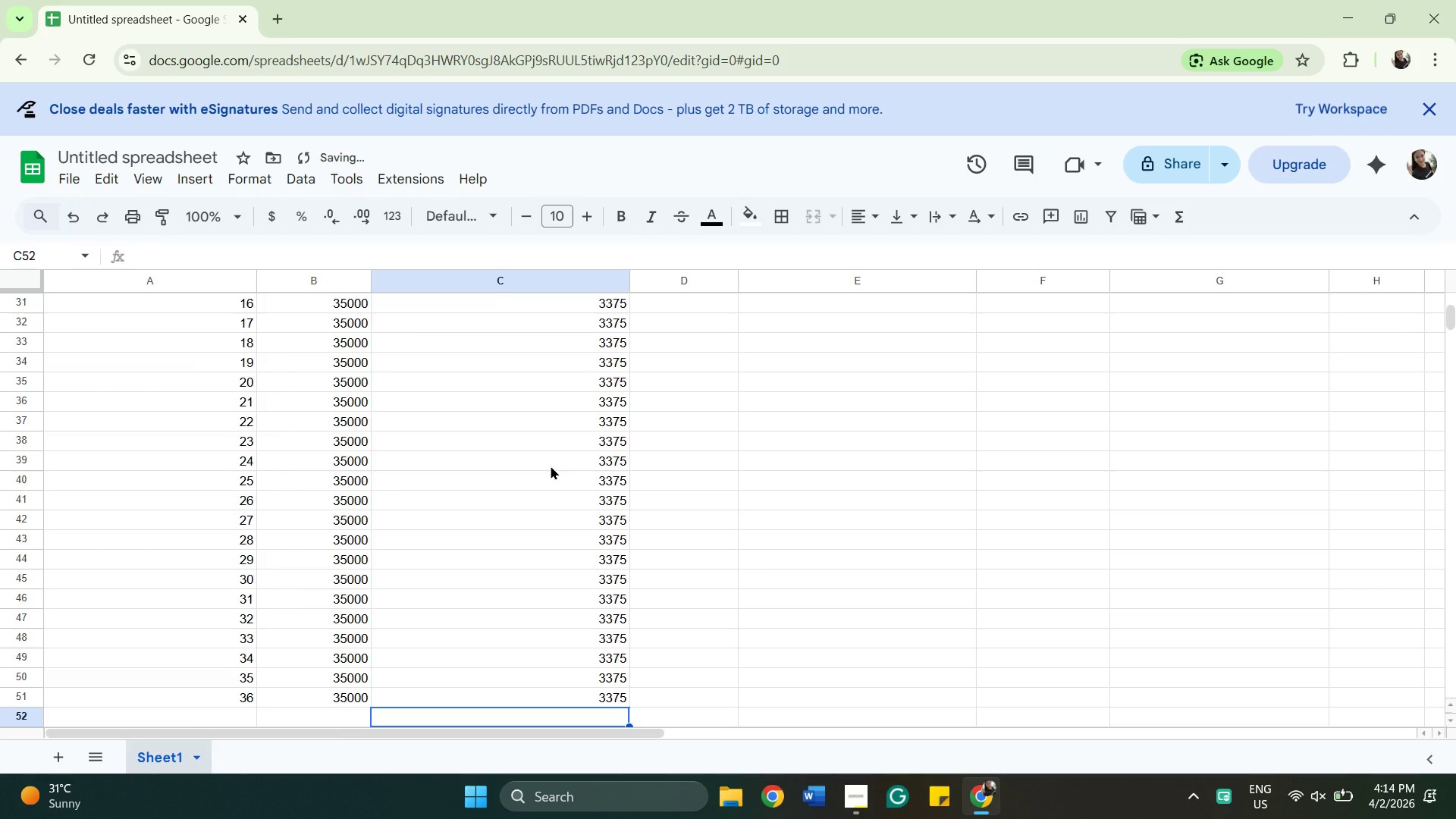 
key(Control+V)
 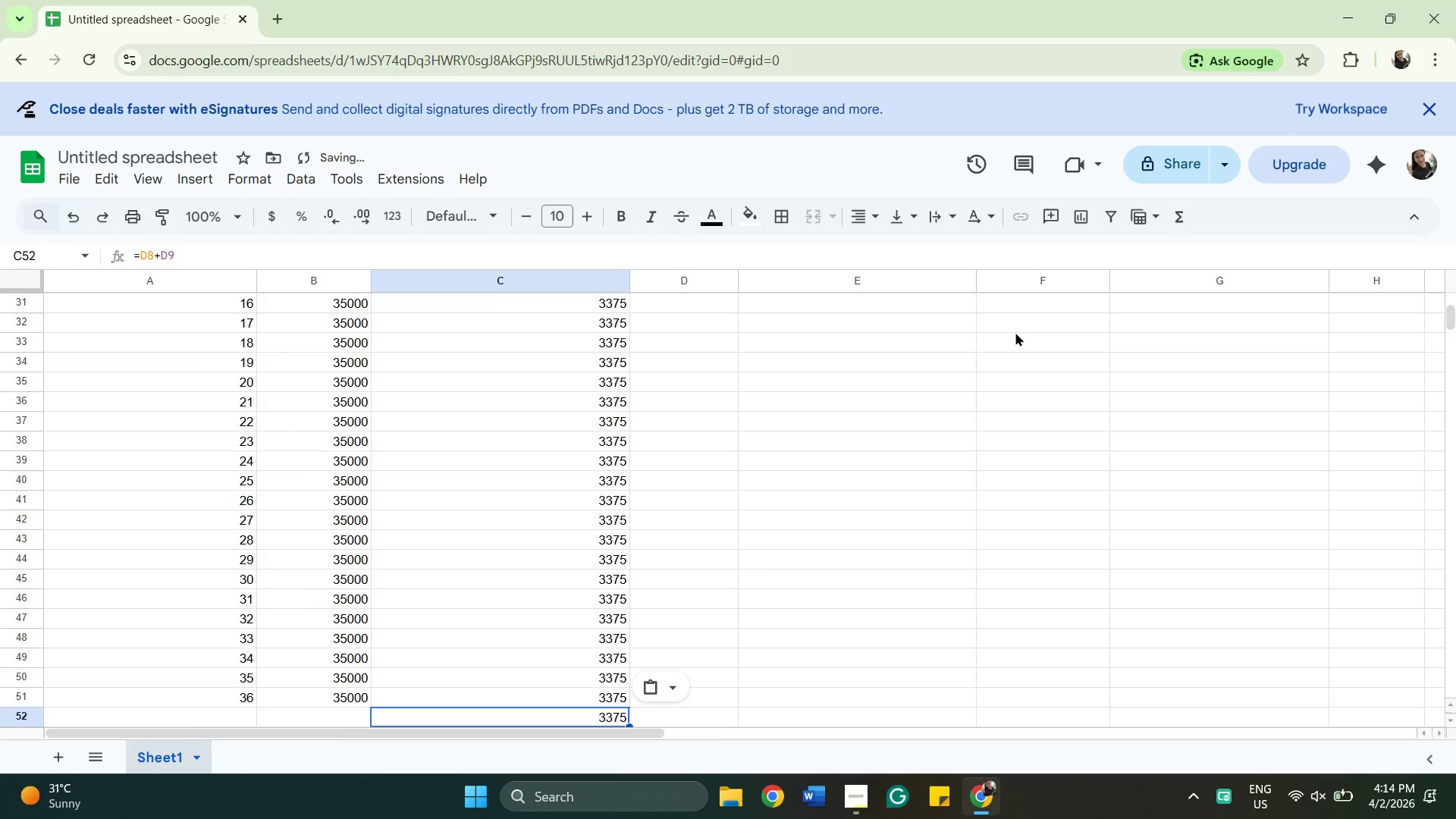 
key(Backspace)
 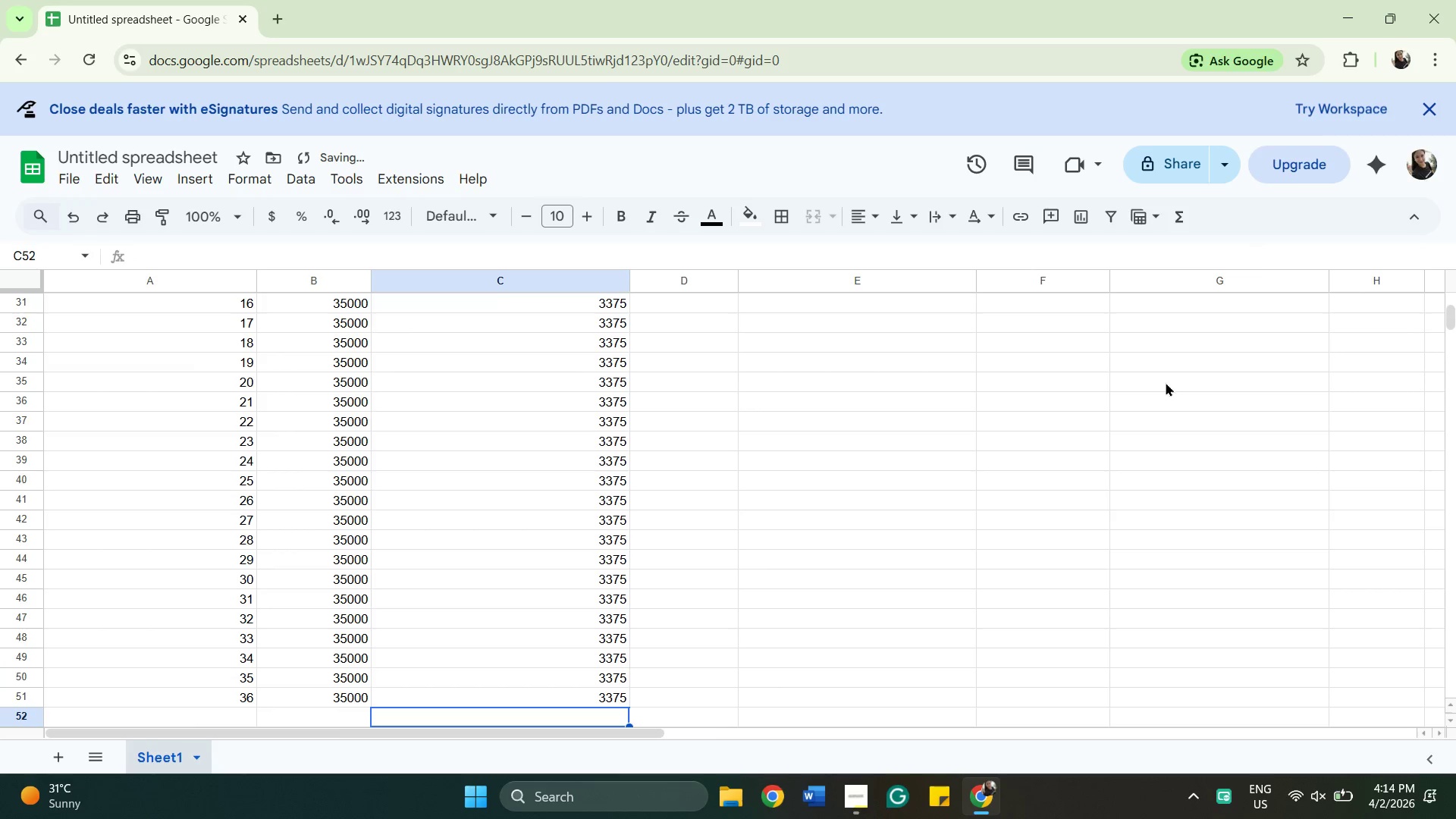 
scroll: coordinate [964, 530], scroll_direction: up, amount: 1.0
 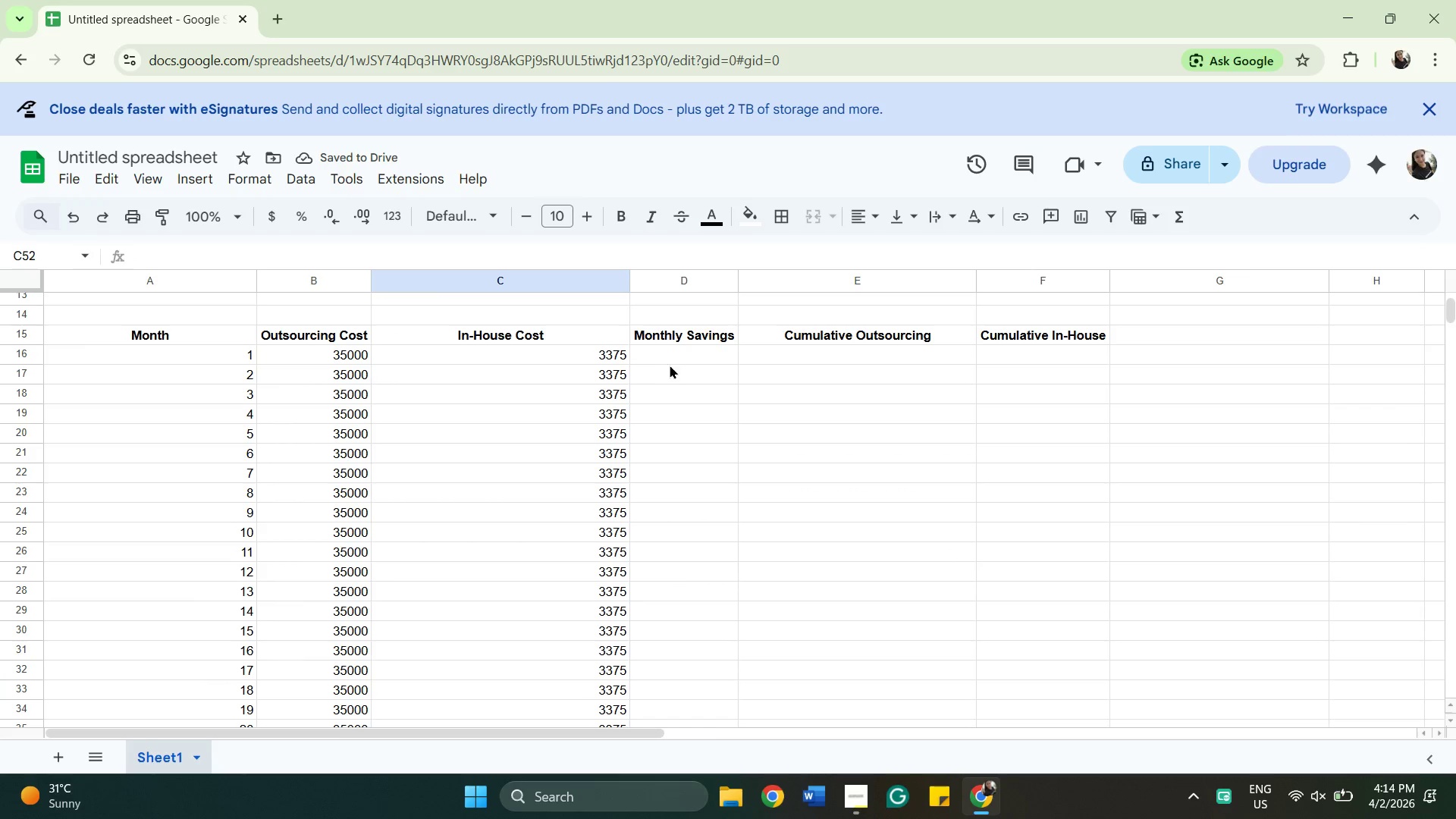 
left_click([690, 351])
 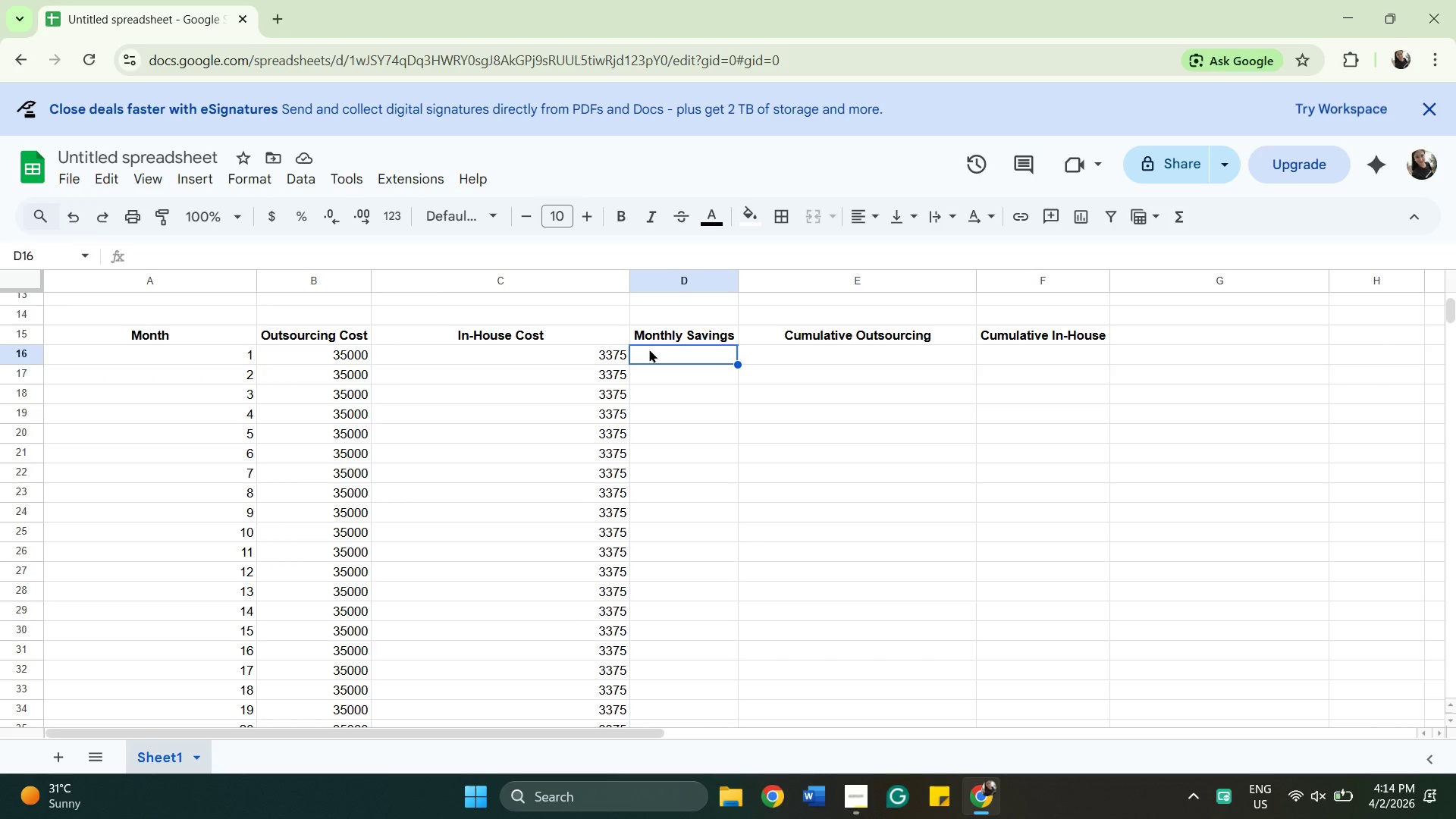 
wait(5.91)
 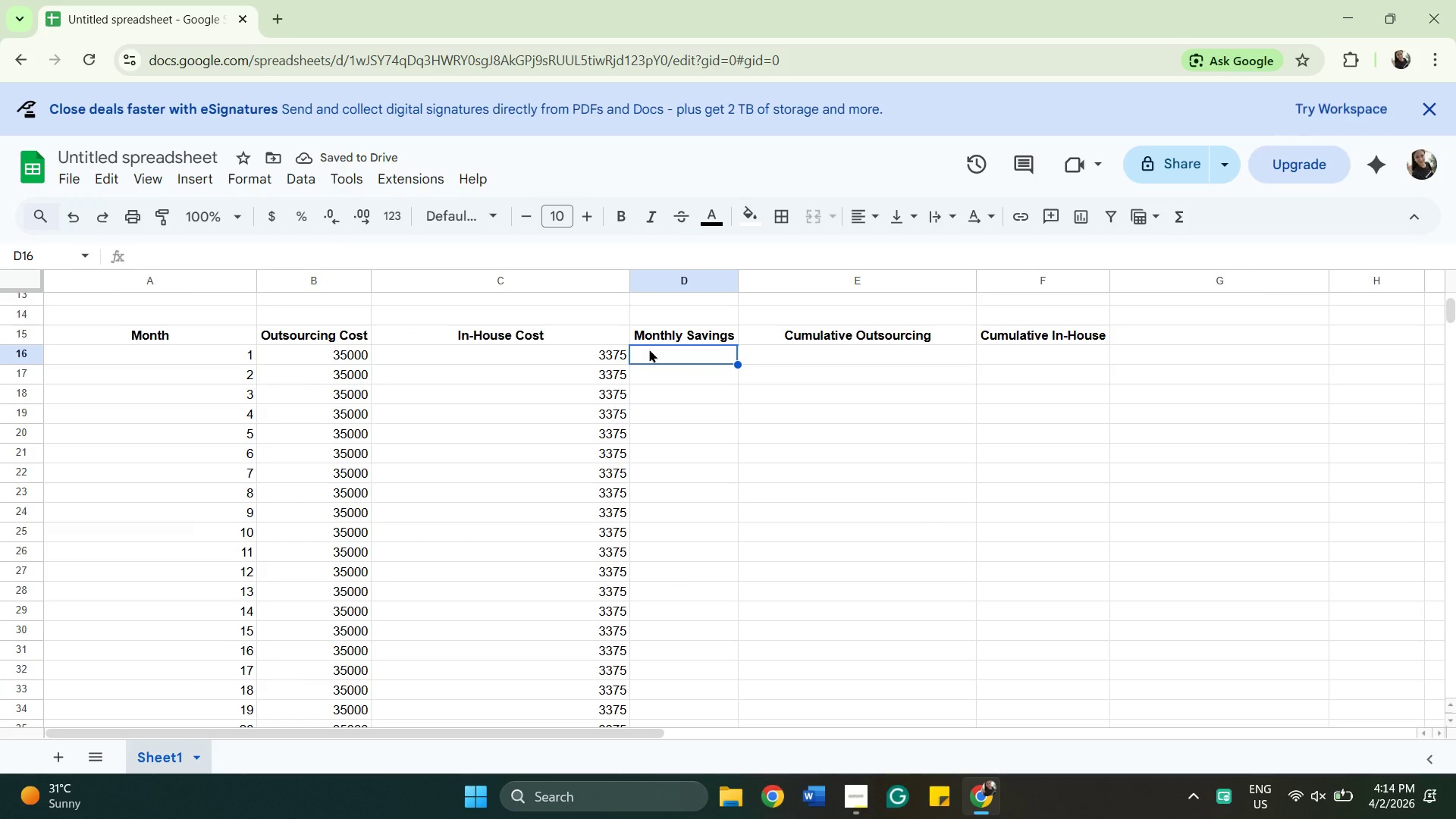 
scroll: coordinate [780, 449], scroll_direction: up, amount: 1.0
 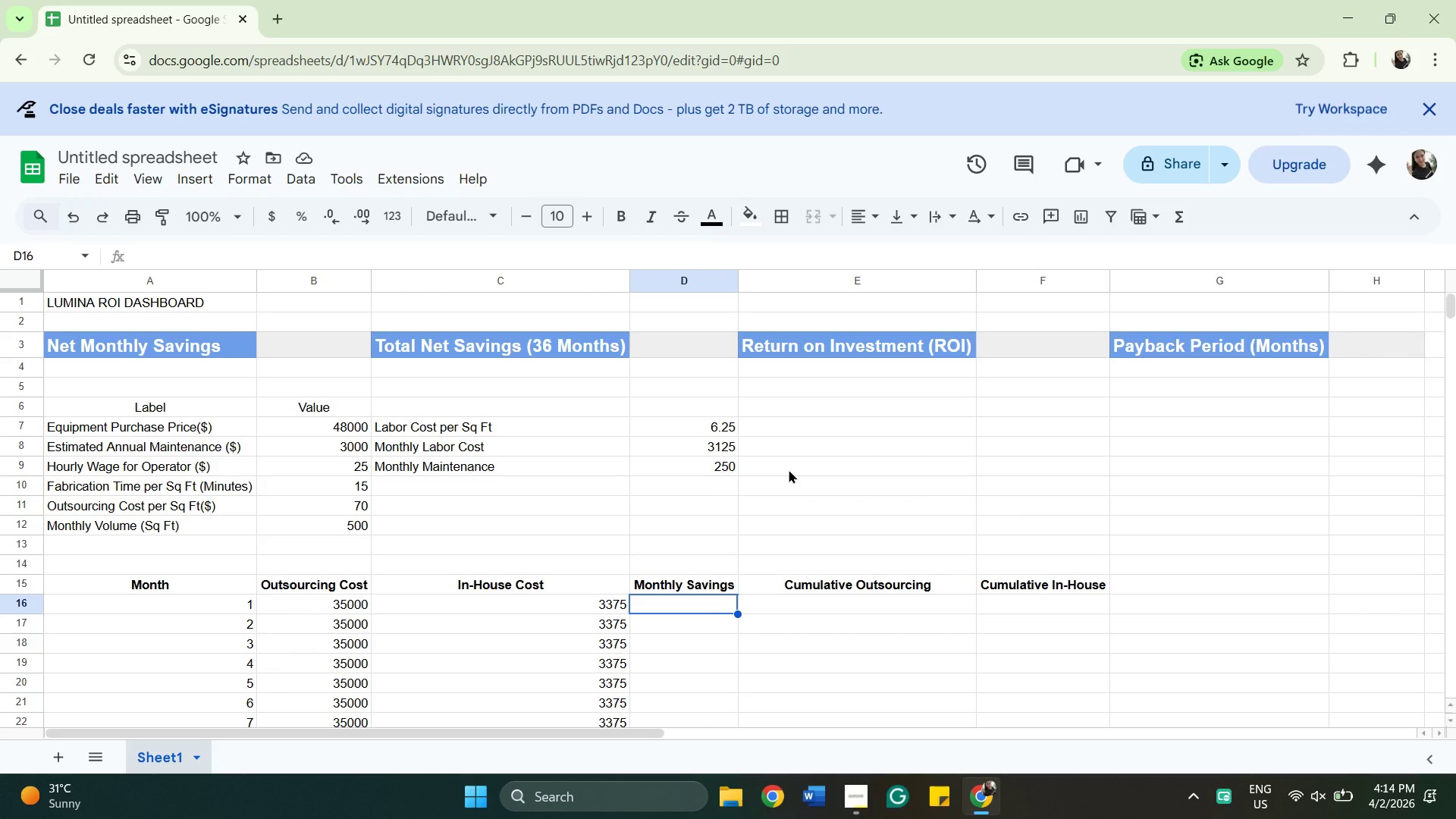 
wait(7.85)
 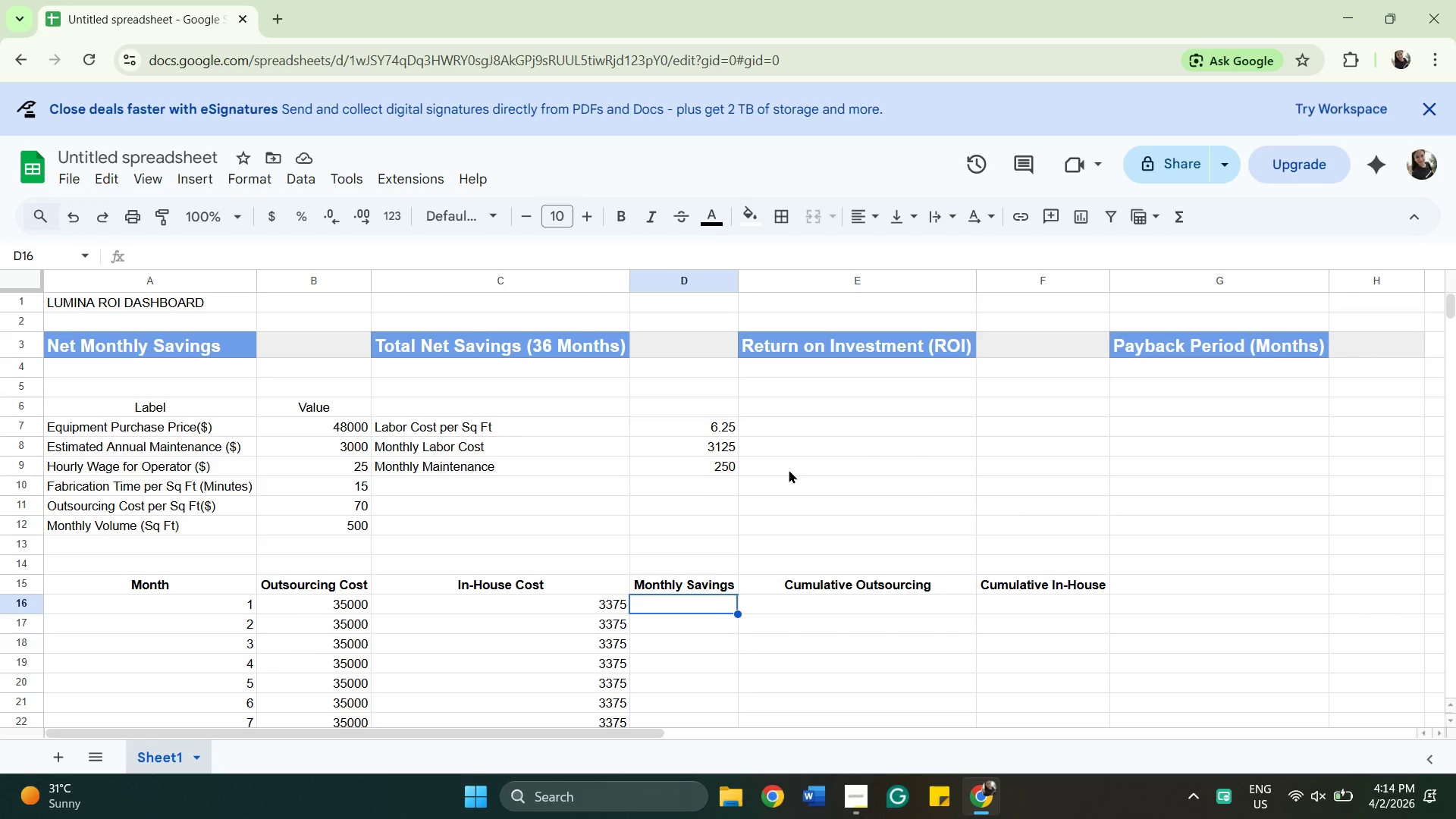 
left_click([125, 402])
 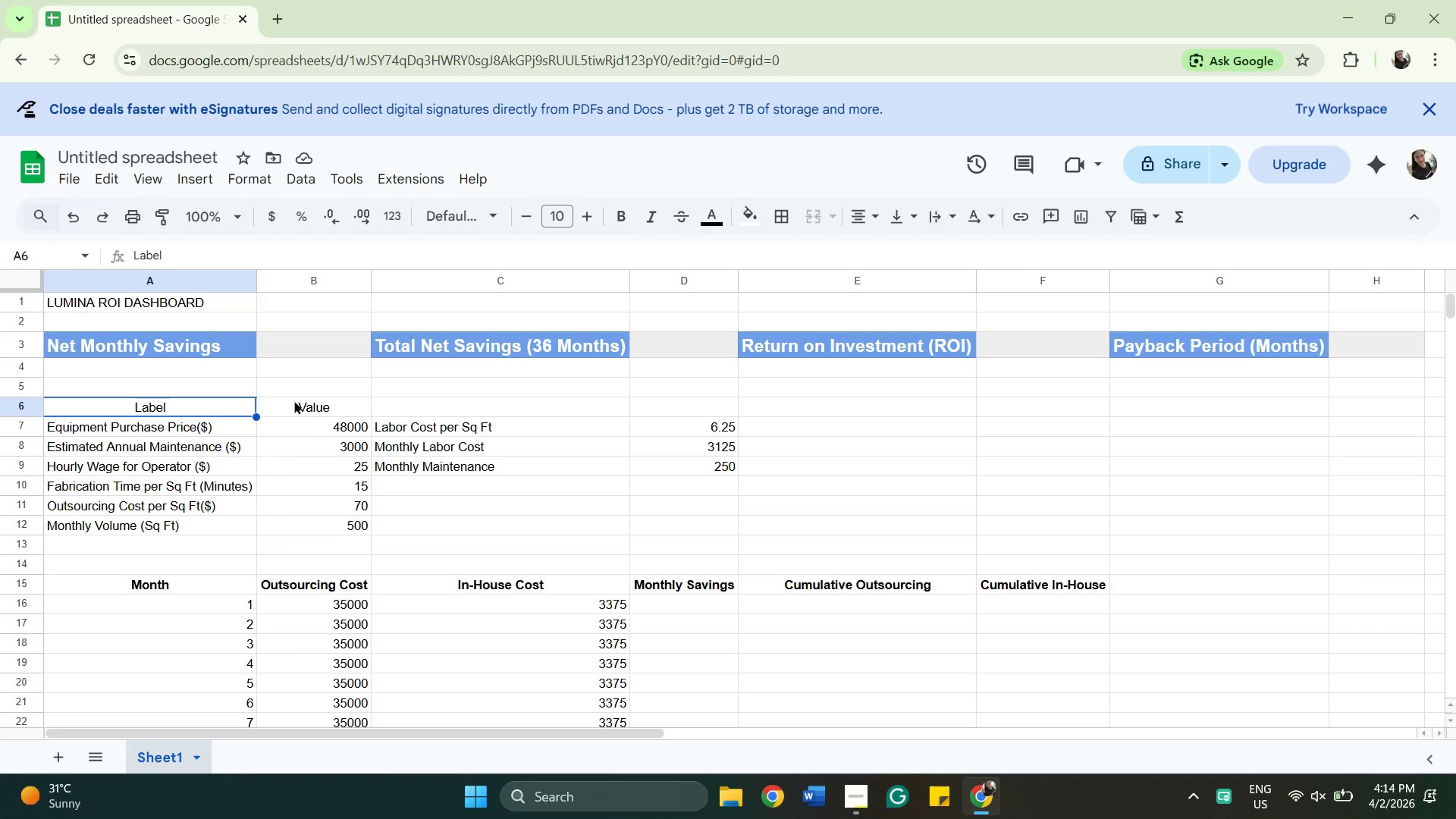 
key(Shift+ShiftLeft)
 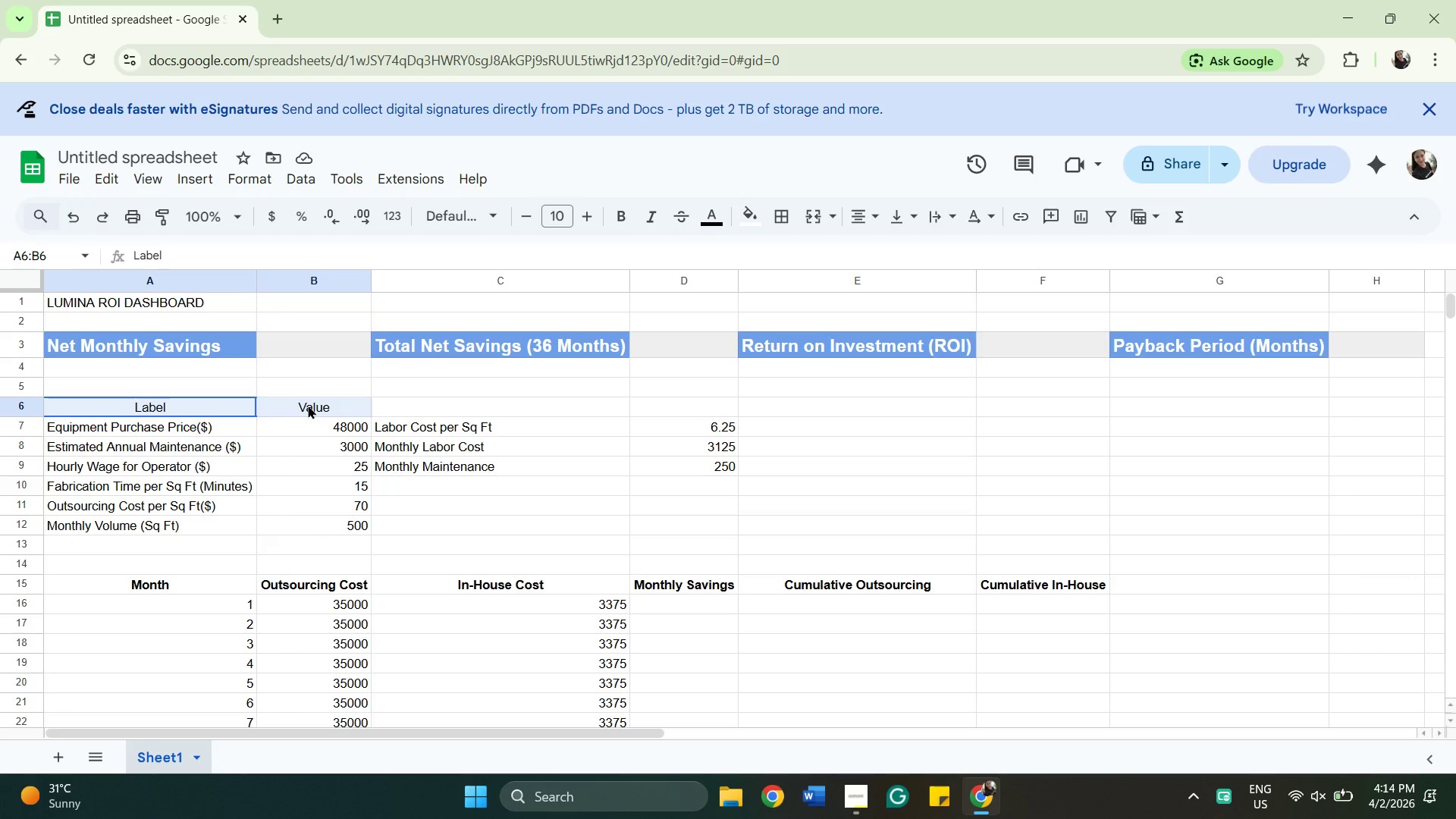 
left_click([308, 405])
 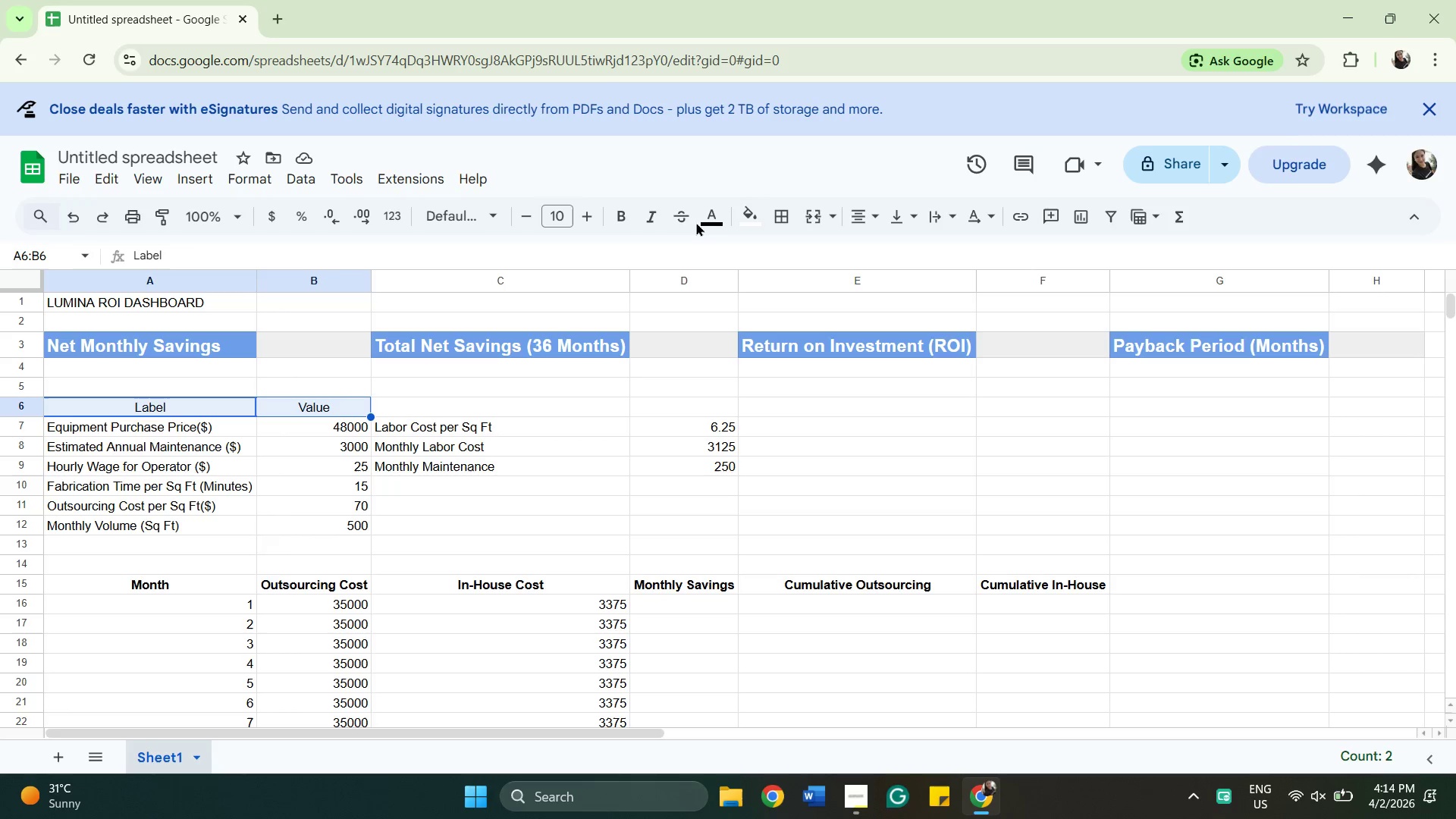 
left_click([612, 215])
 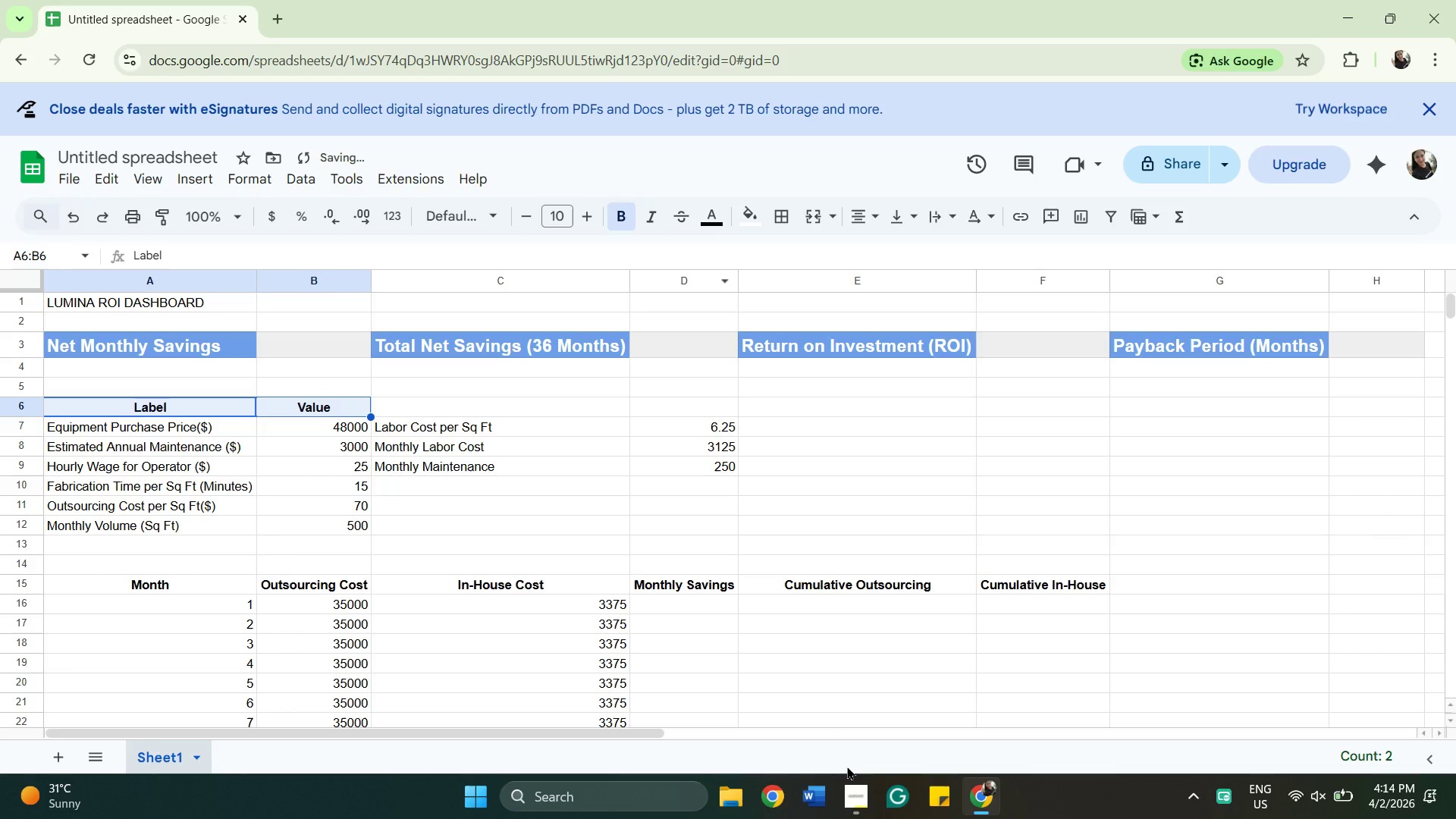 
left_click([860, 792])